 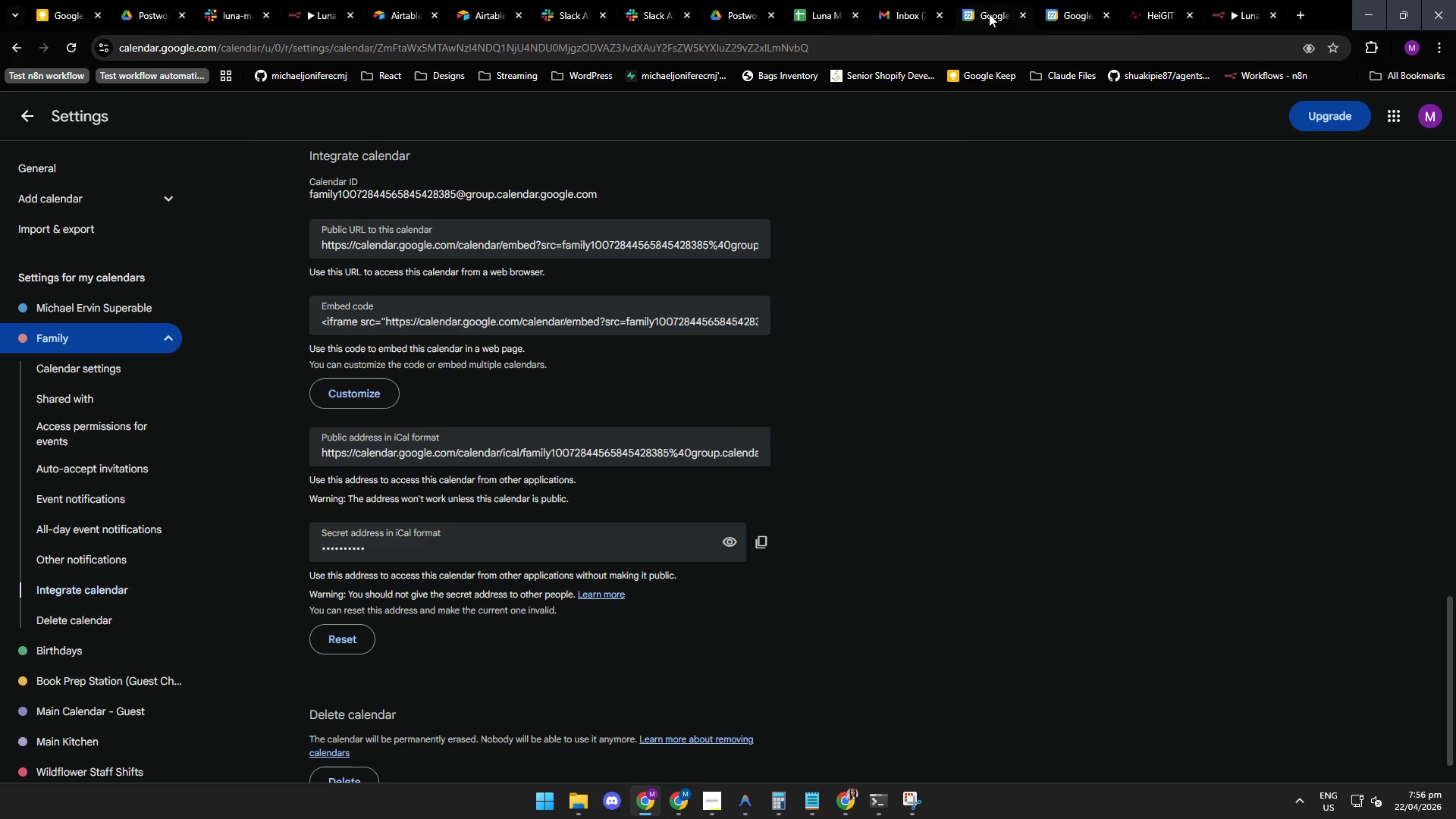 
left_click([1071, 16])
 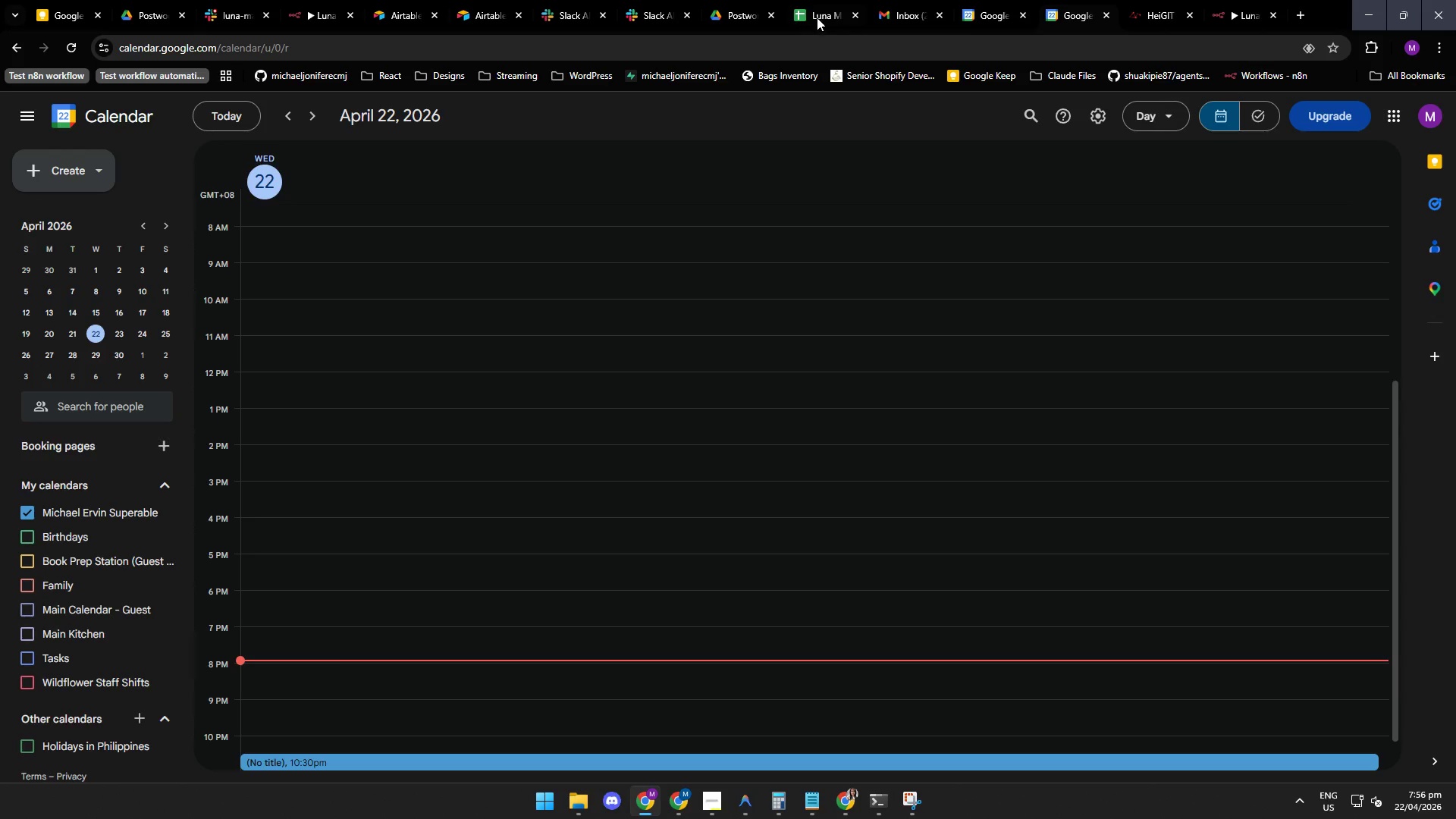 
wait(7.38)
 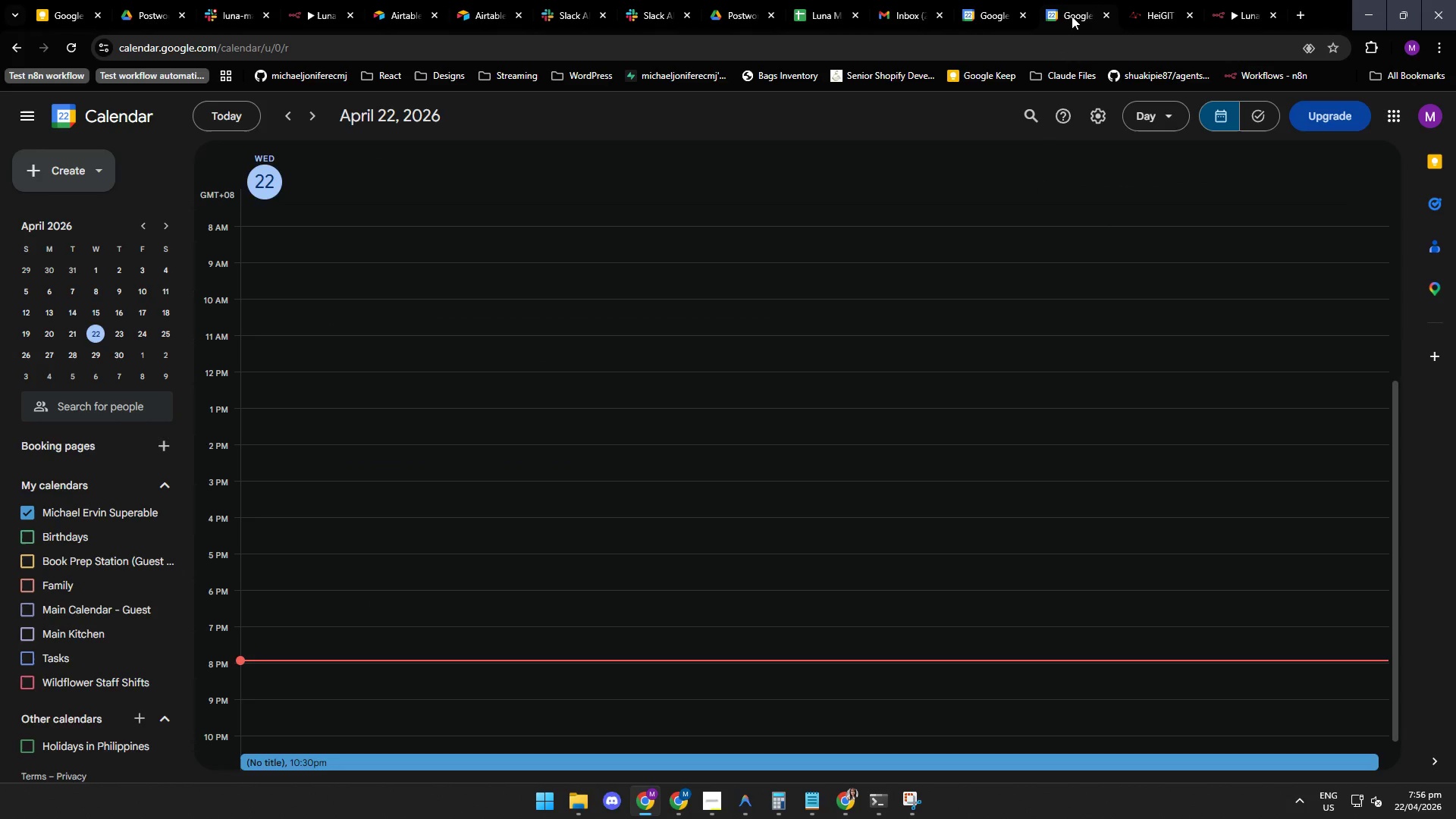 
left_click([814, 15])
 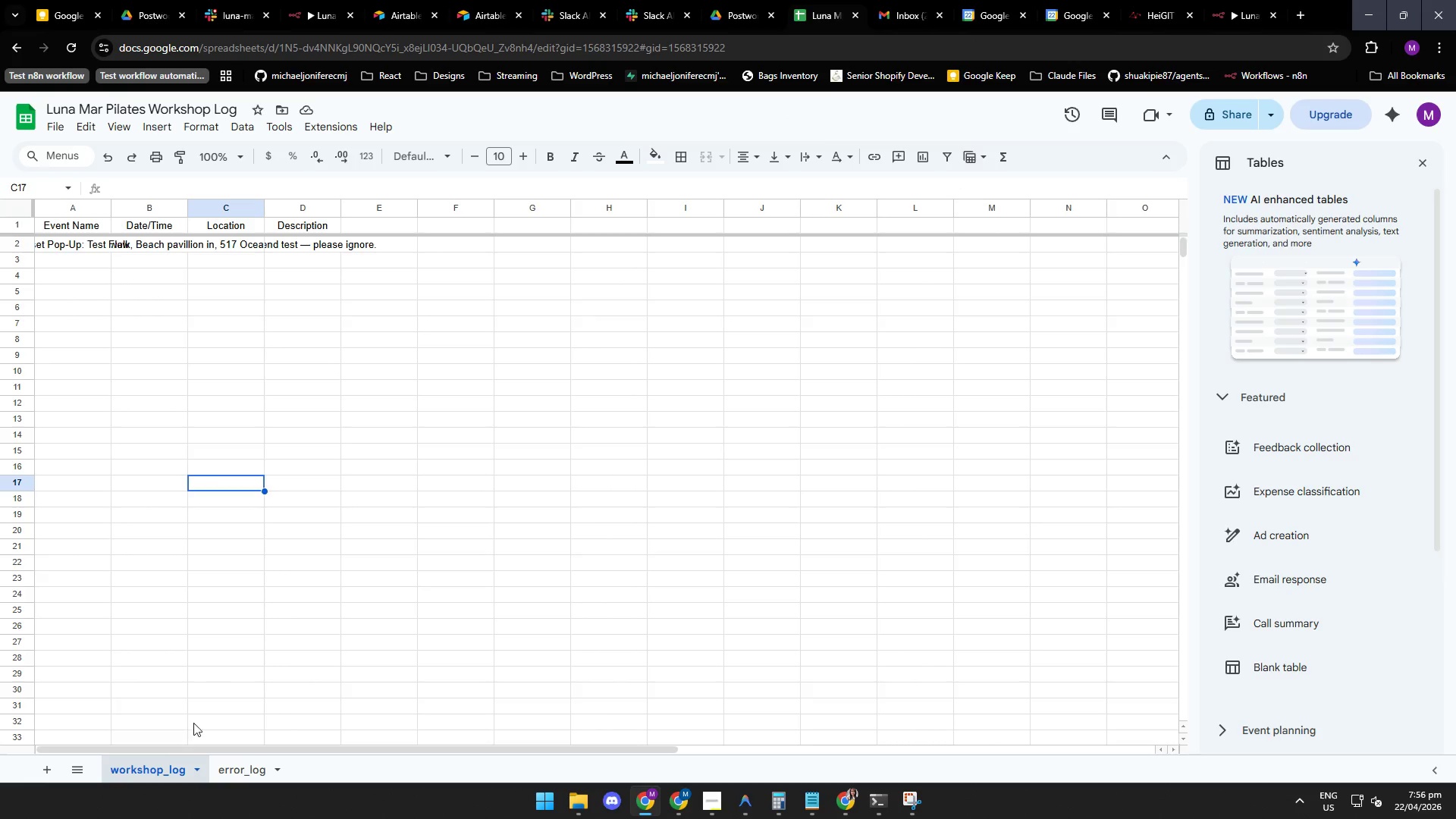 
left_click([155, 772])
 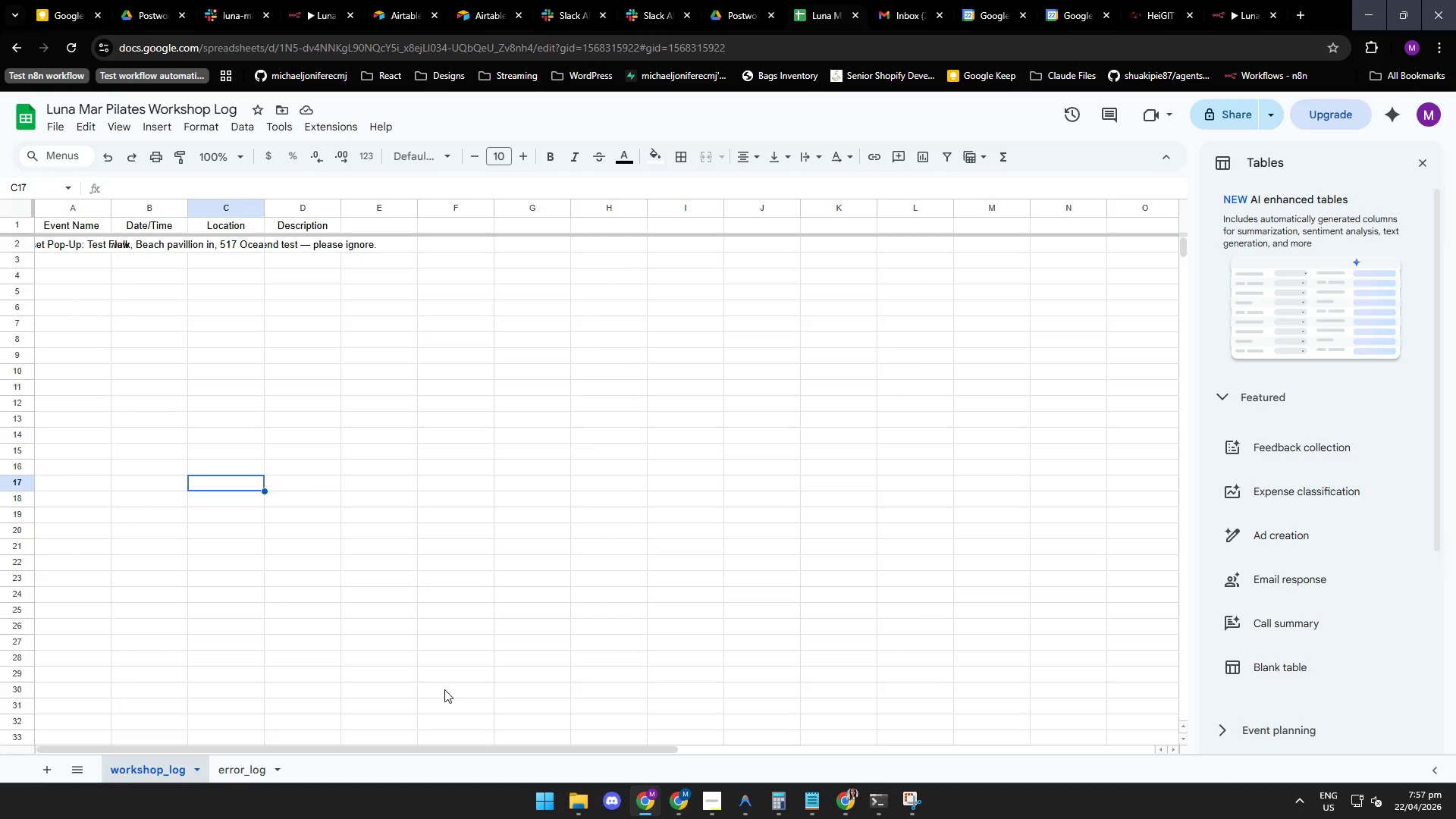 
wait(8.34)
 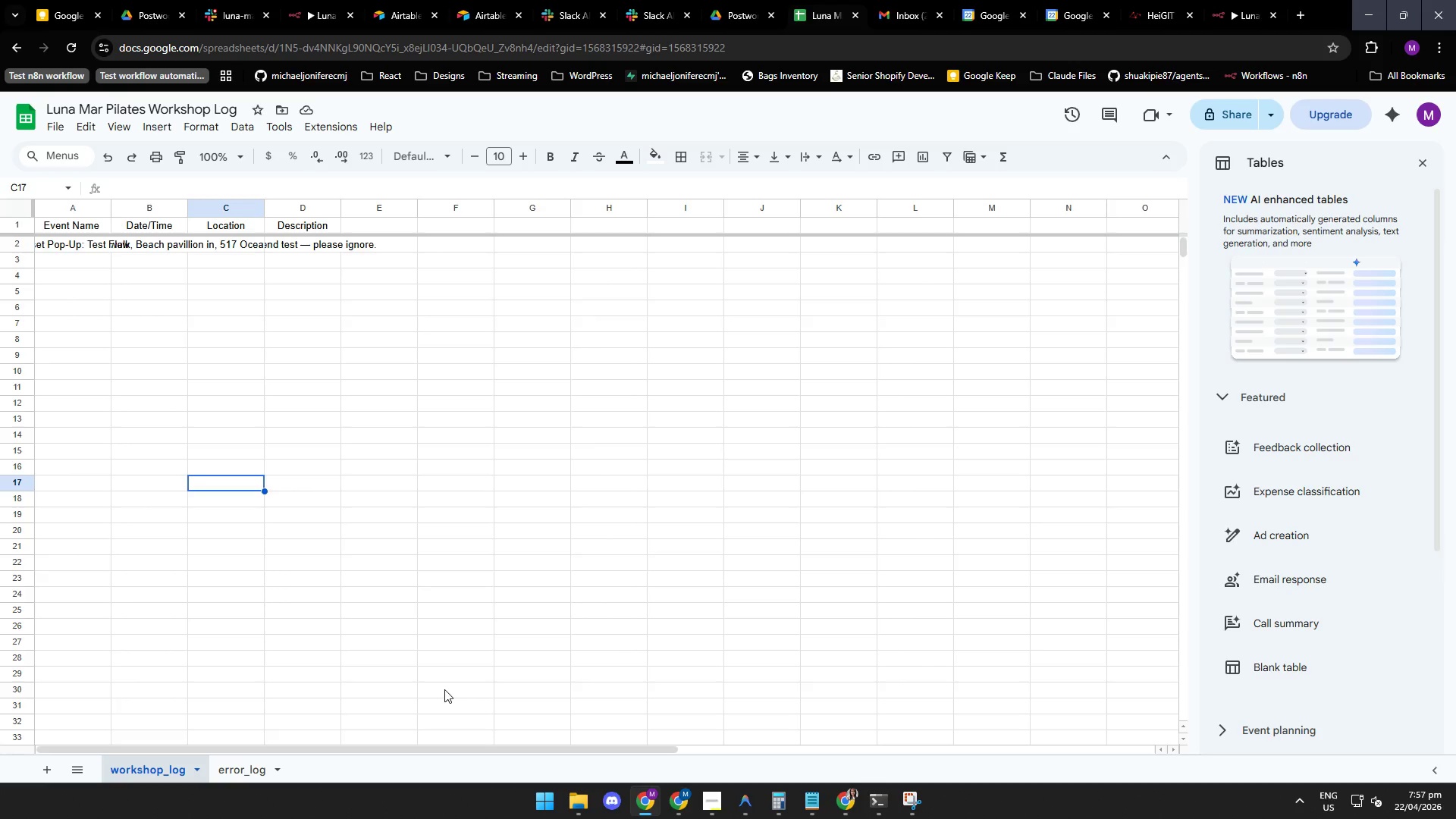 
left_click([746, 806])
 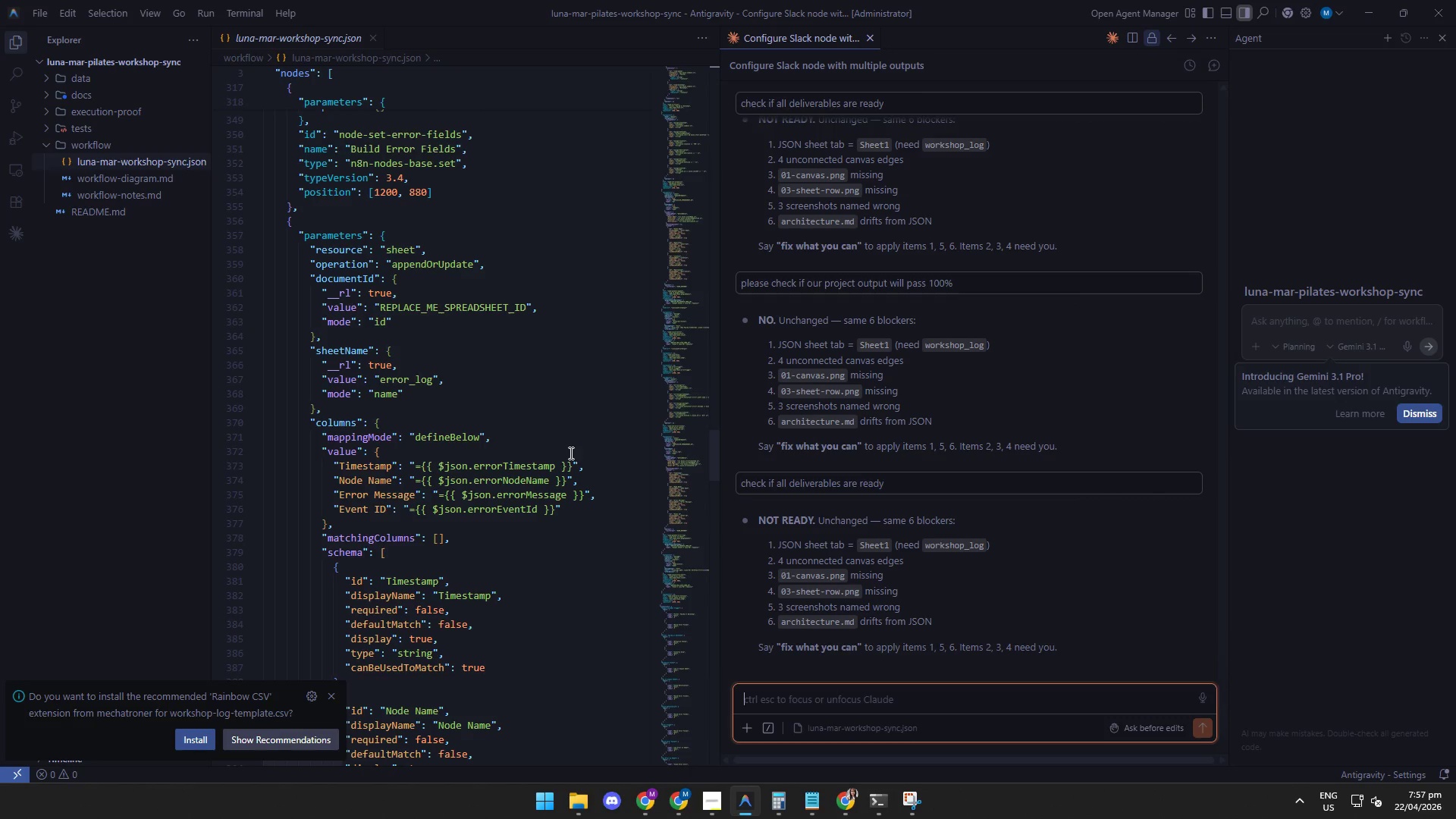 
wait(11.61)
 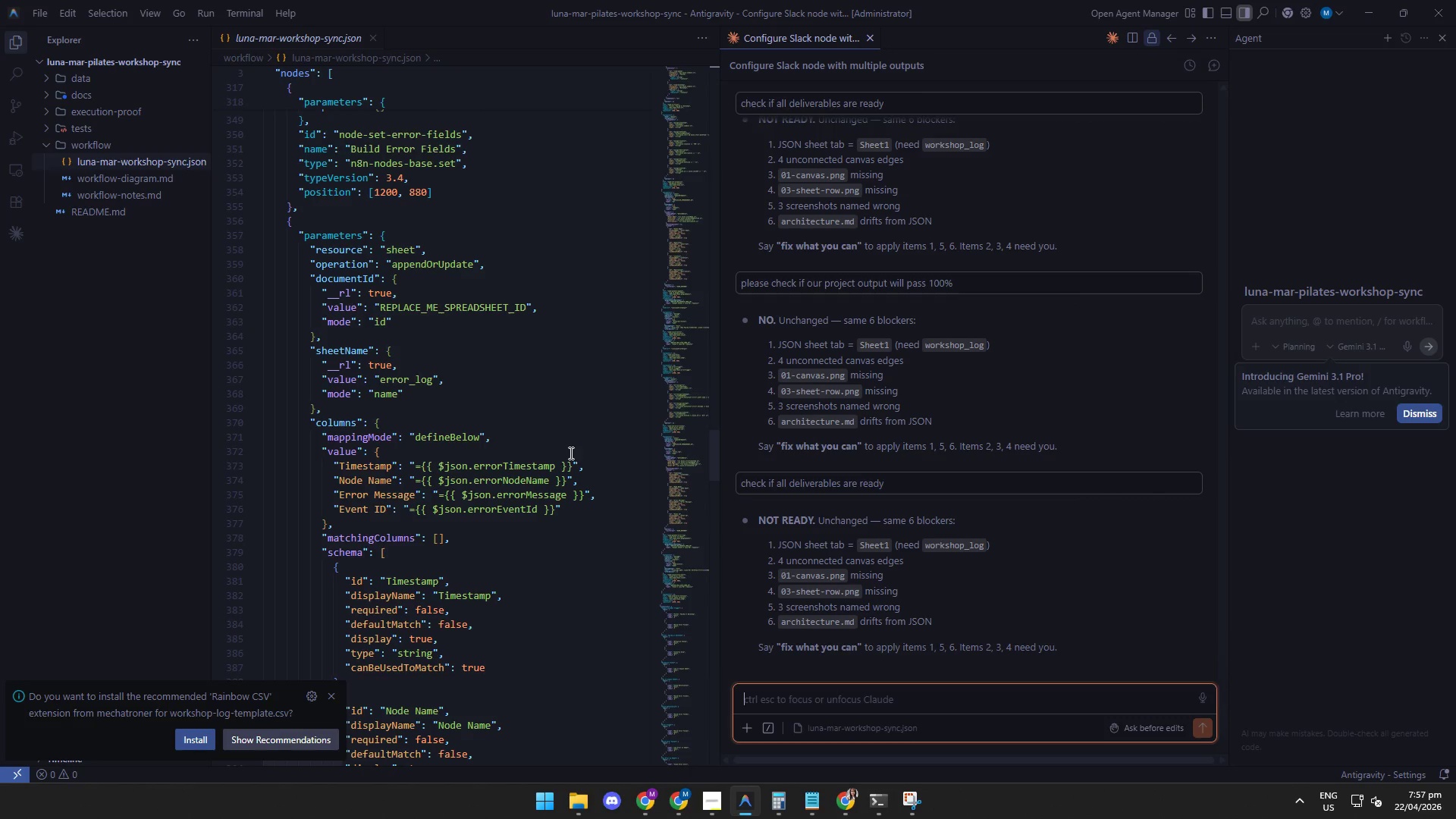 
scroll: coordinate [580, 455], scroll_direction: down, amount: 3.0
 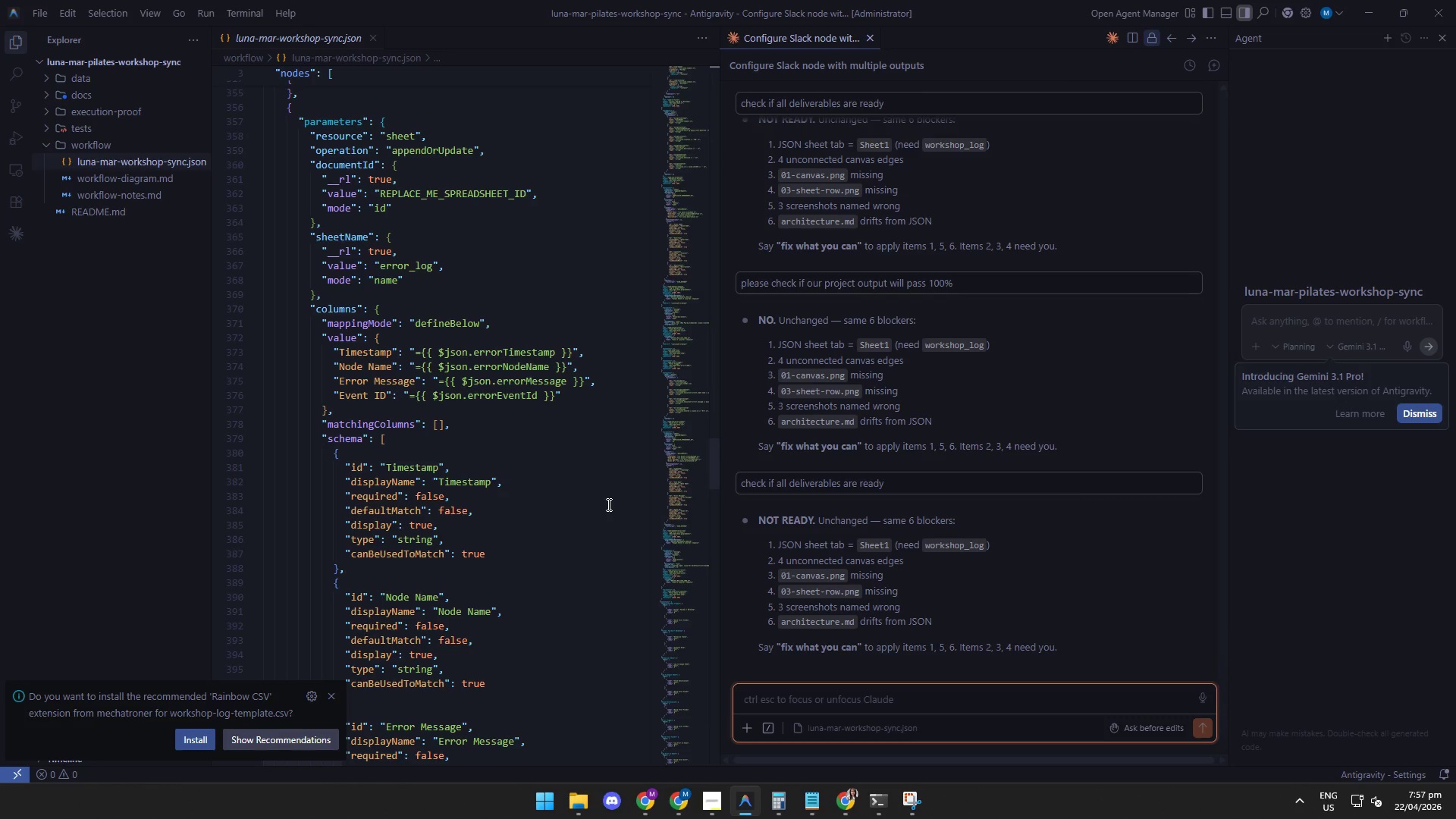 
left_click([644, 810])
 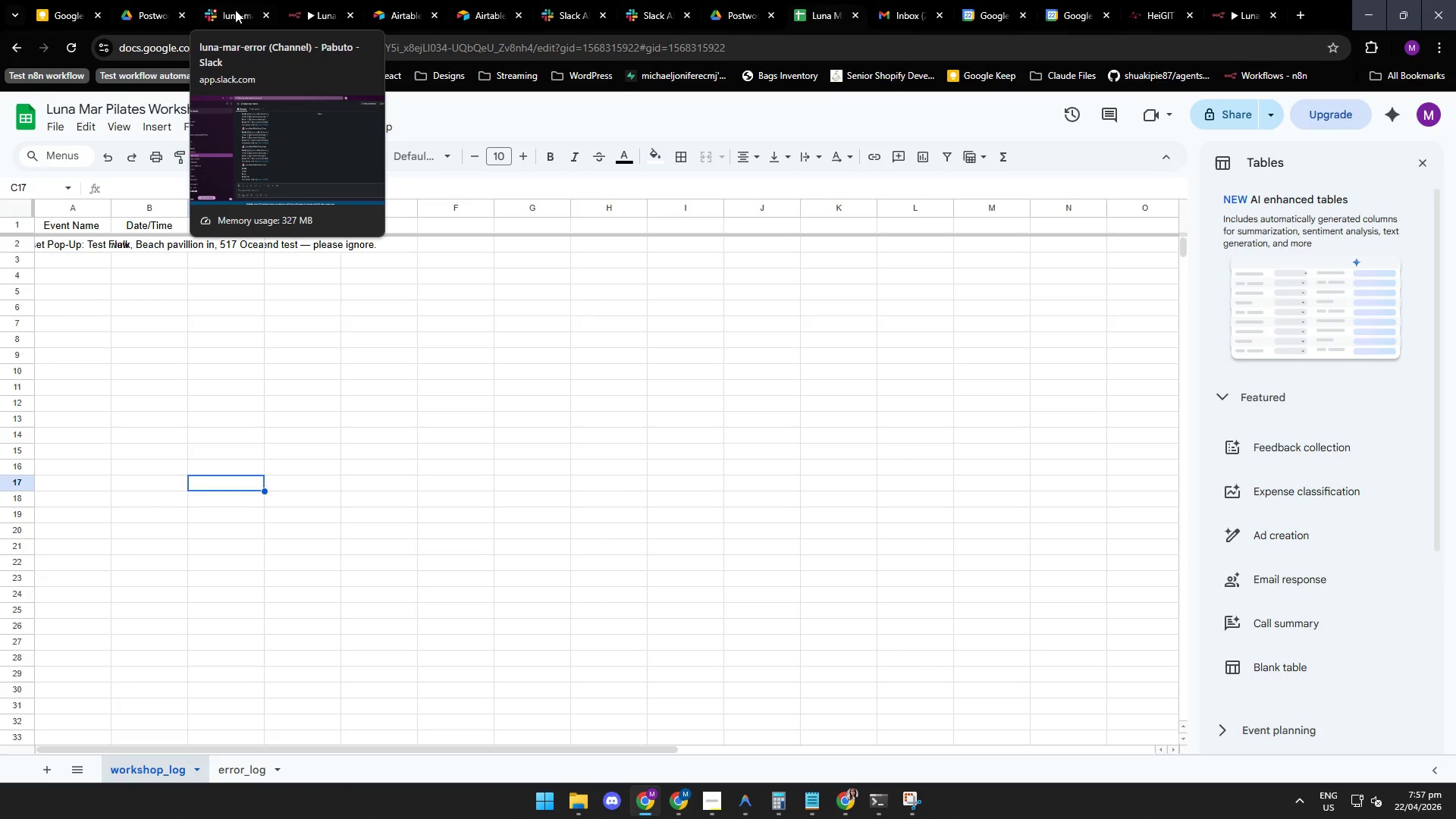 
left_click([230, 14])
 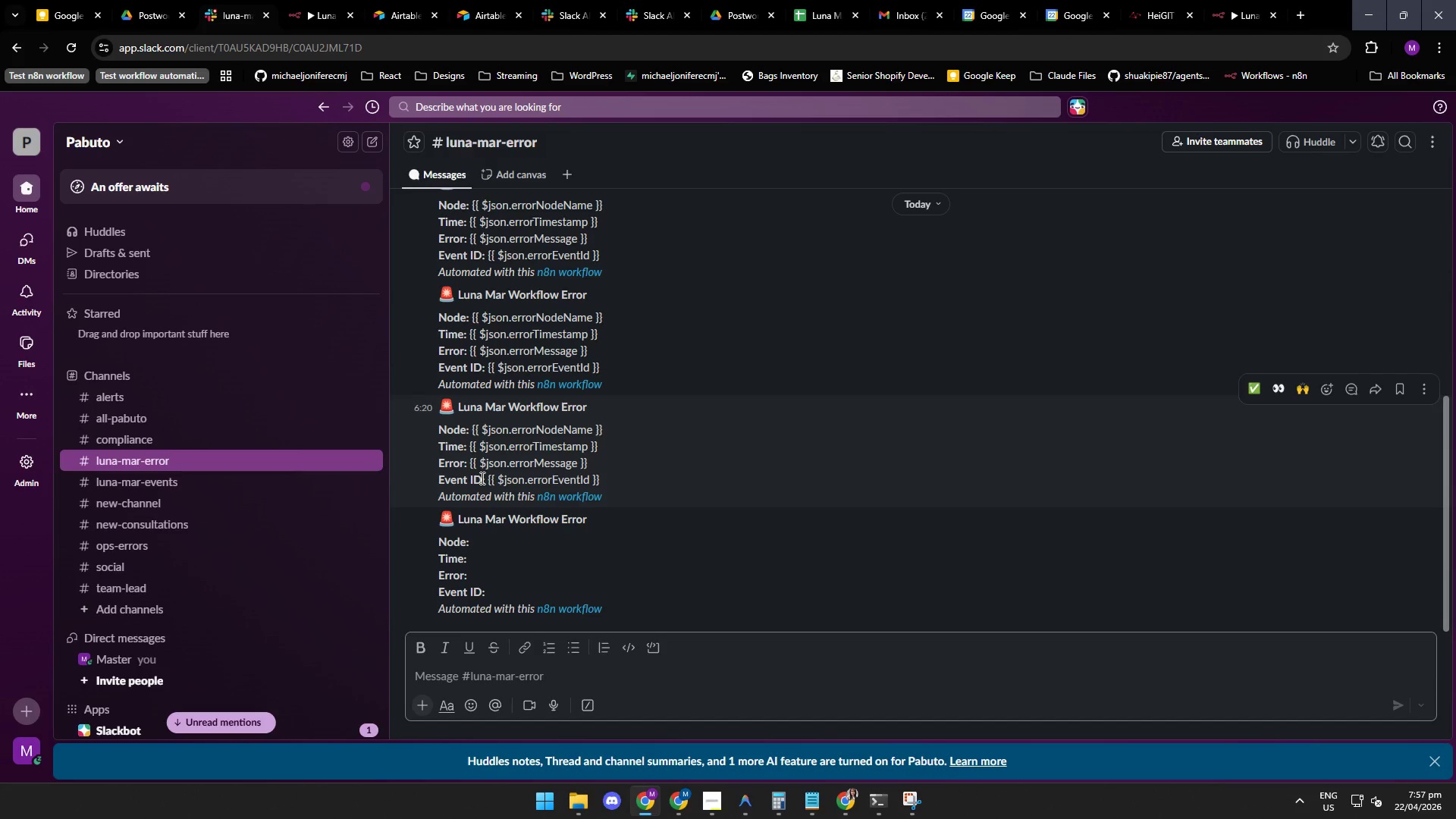 
mouse_move([502, 25])
 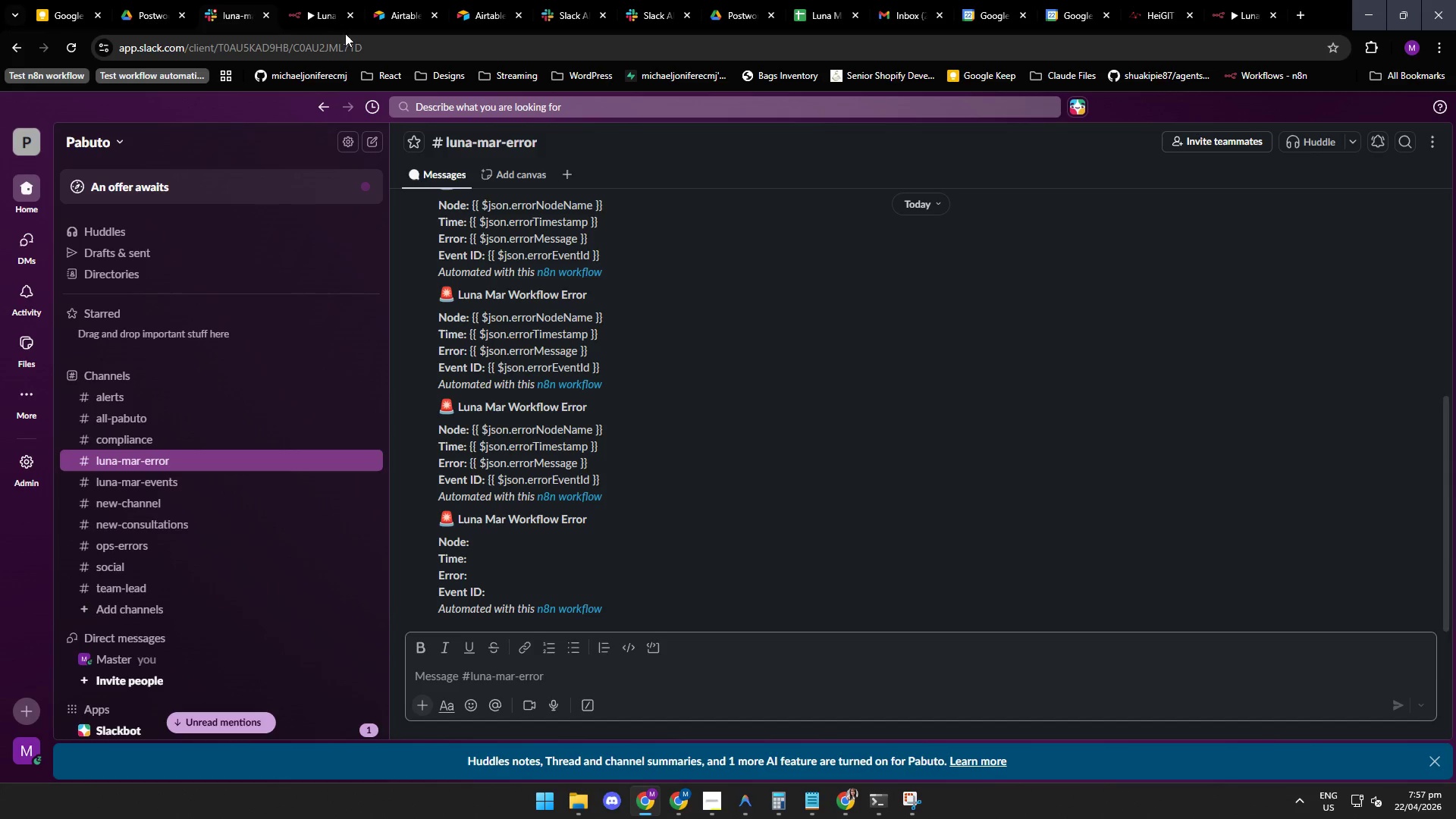 
left_click([315, 13])
 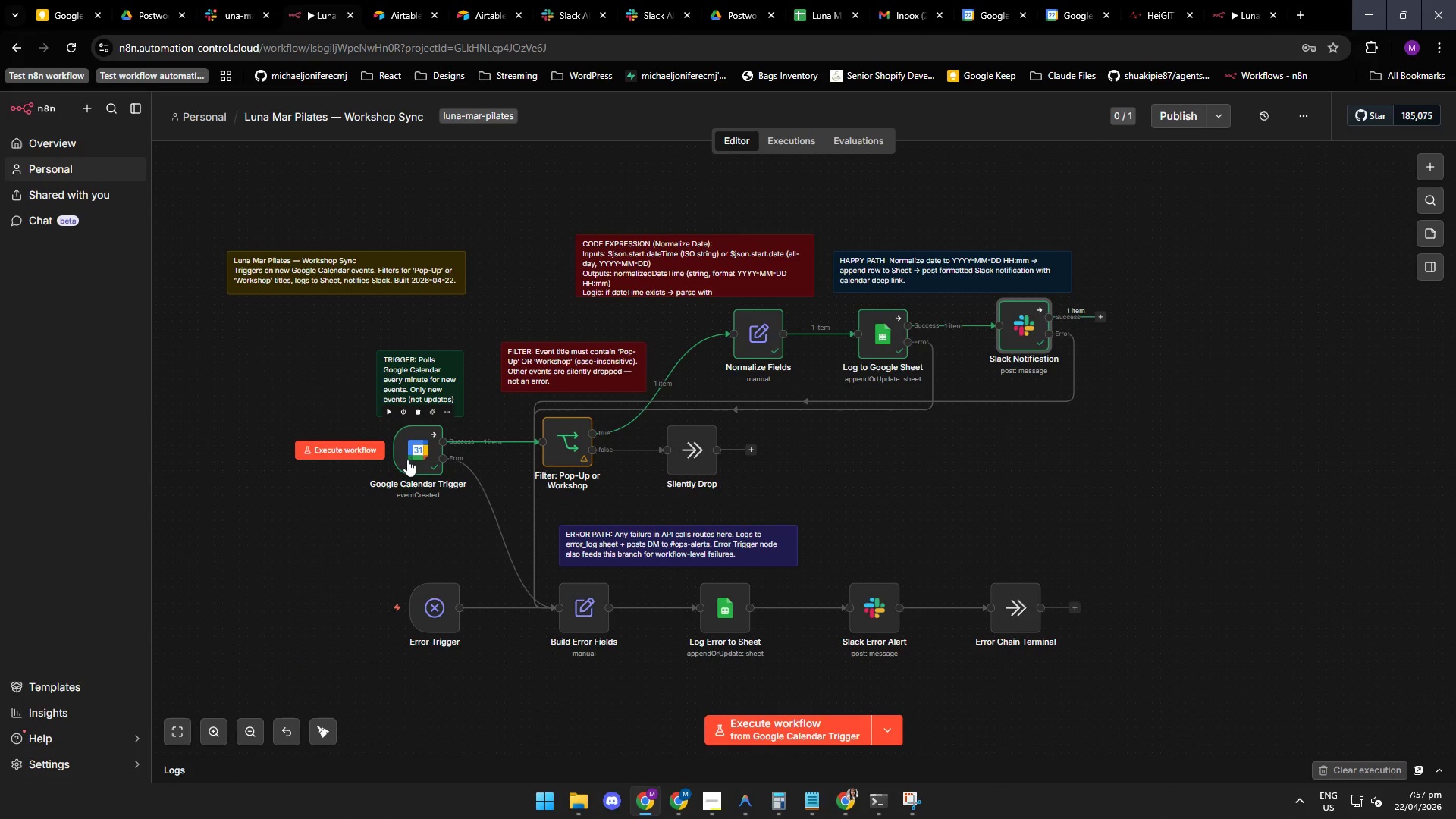 
double_click([405, 461])
 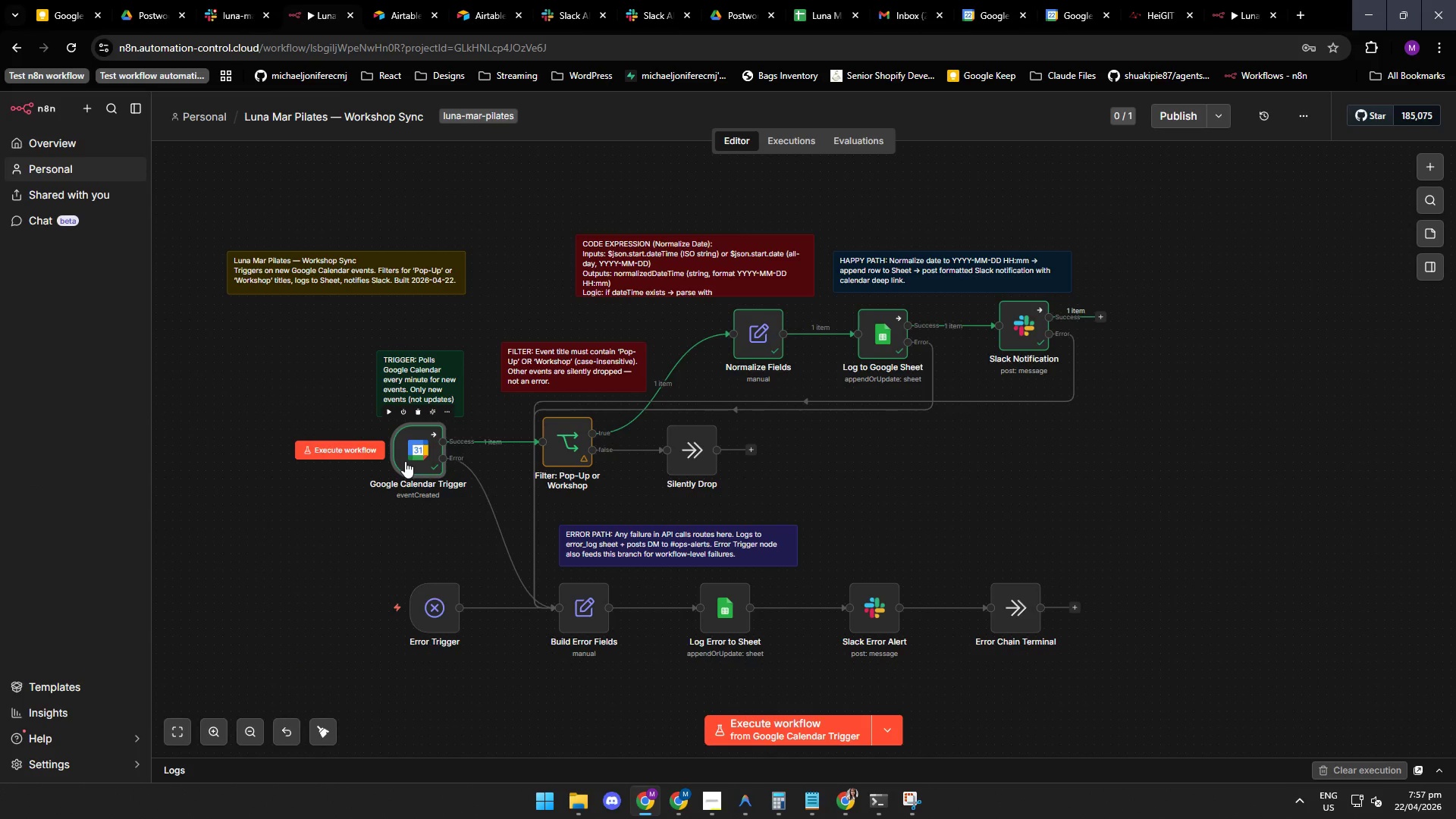 
triple_click([405, 461])
 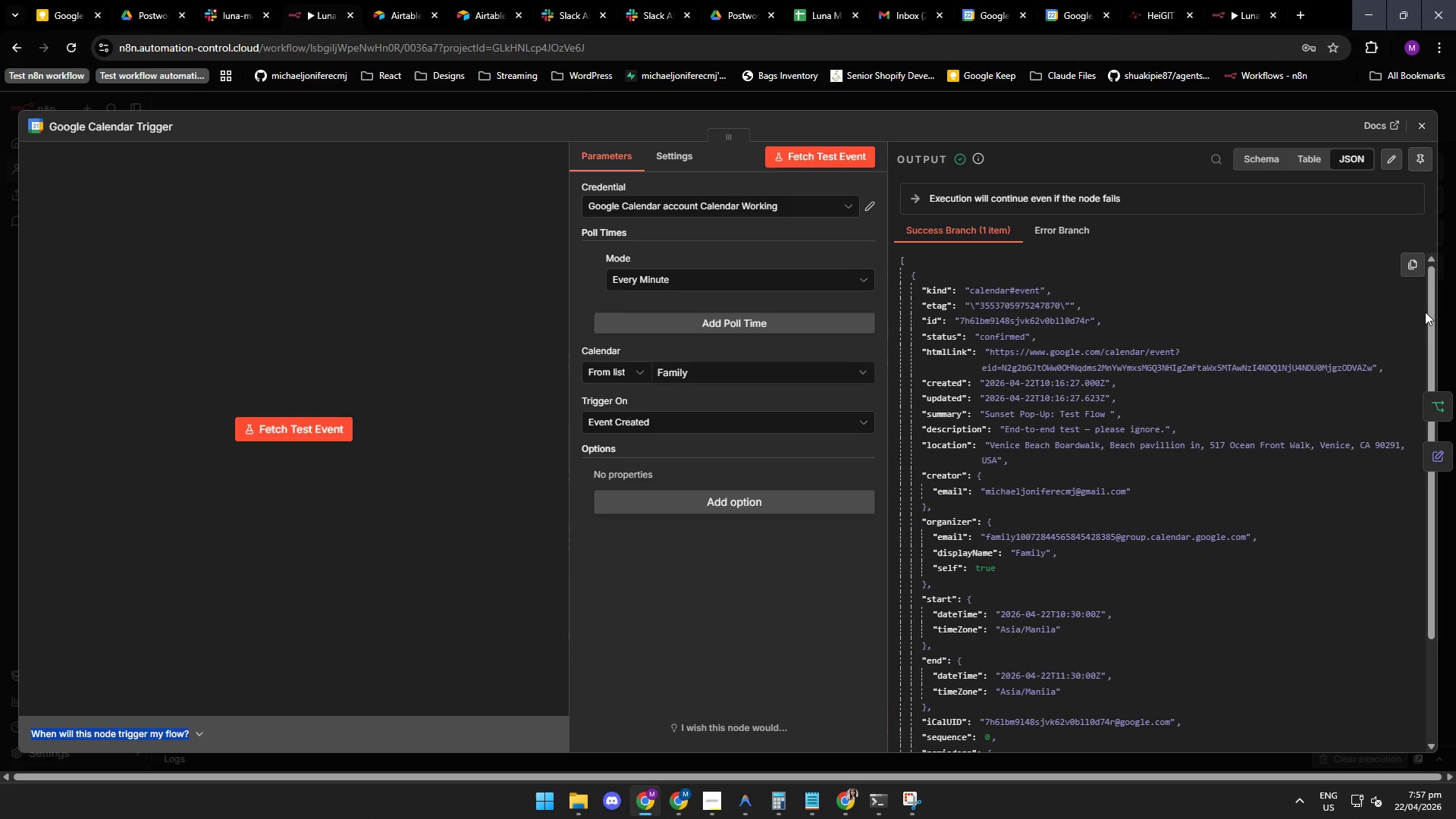 
triple_click([405, 461])
 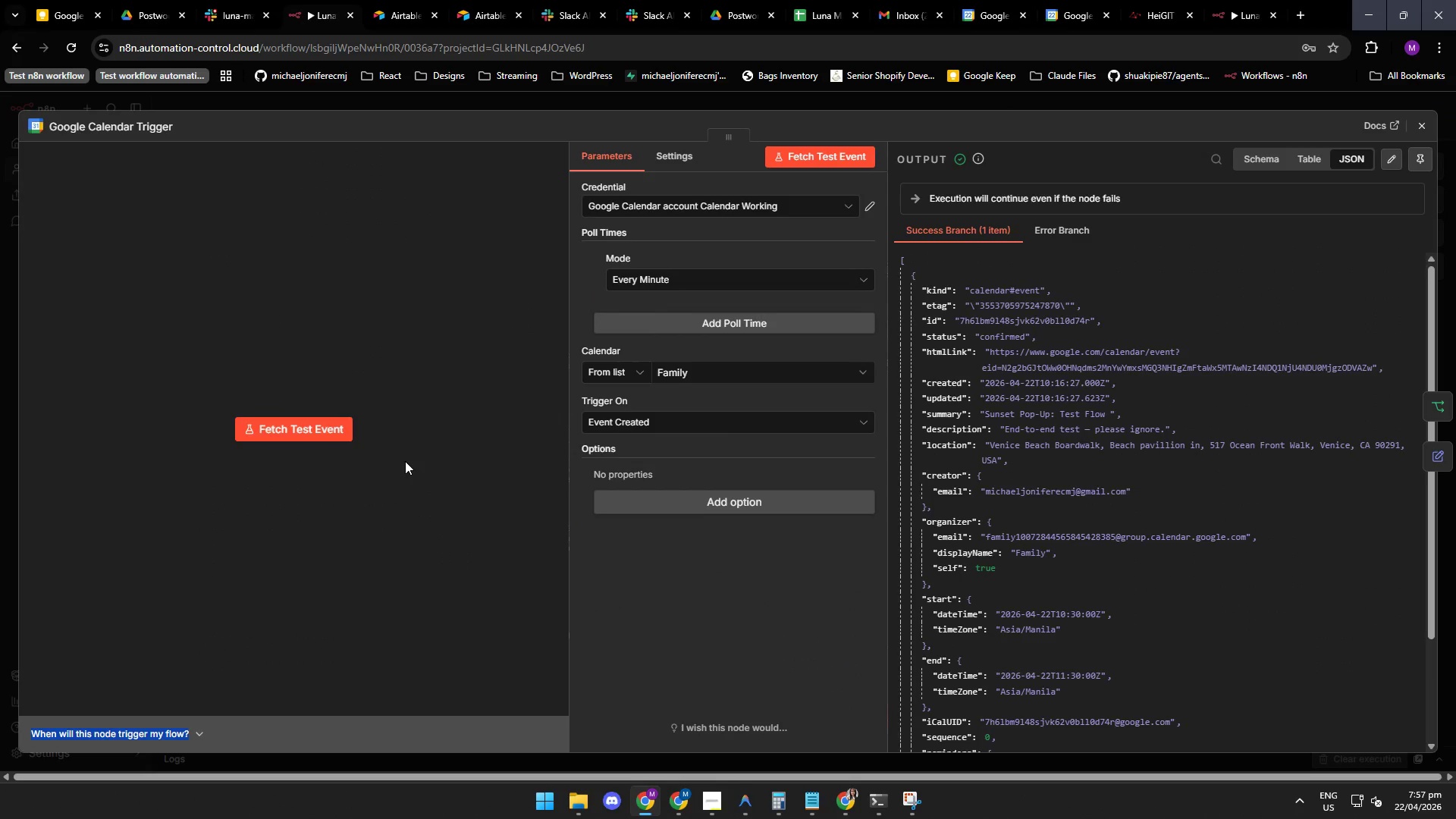 
left_click_drag(start_coordinate=[1429, 315], to_coordinate=[1423, 312])
 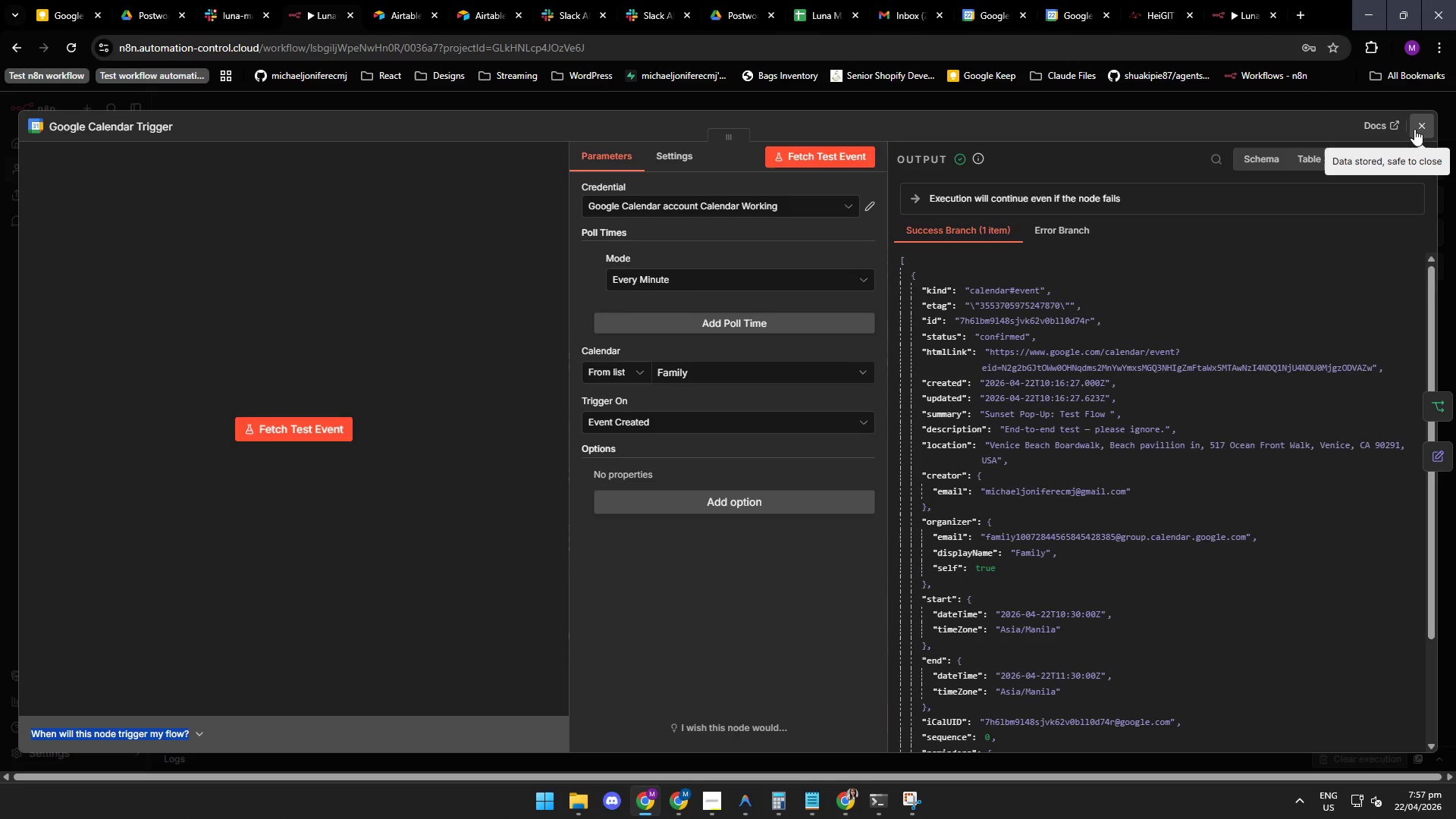 
left_click([1417, 129])
 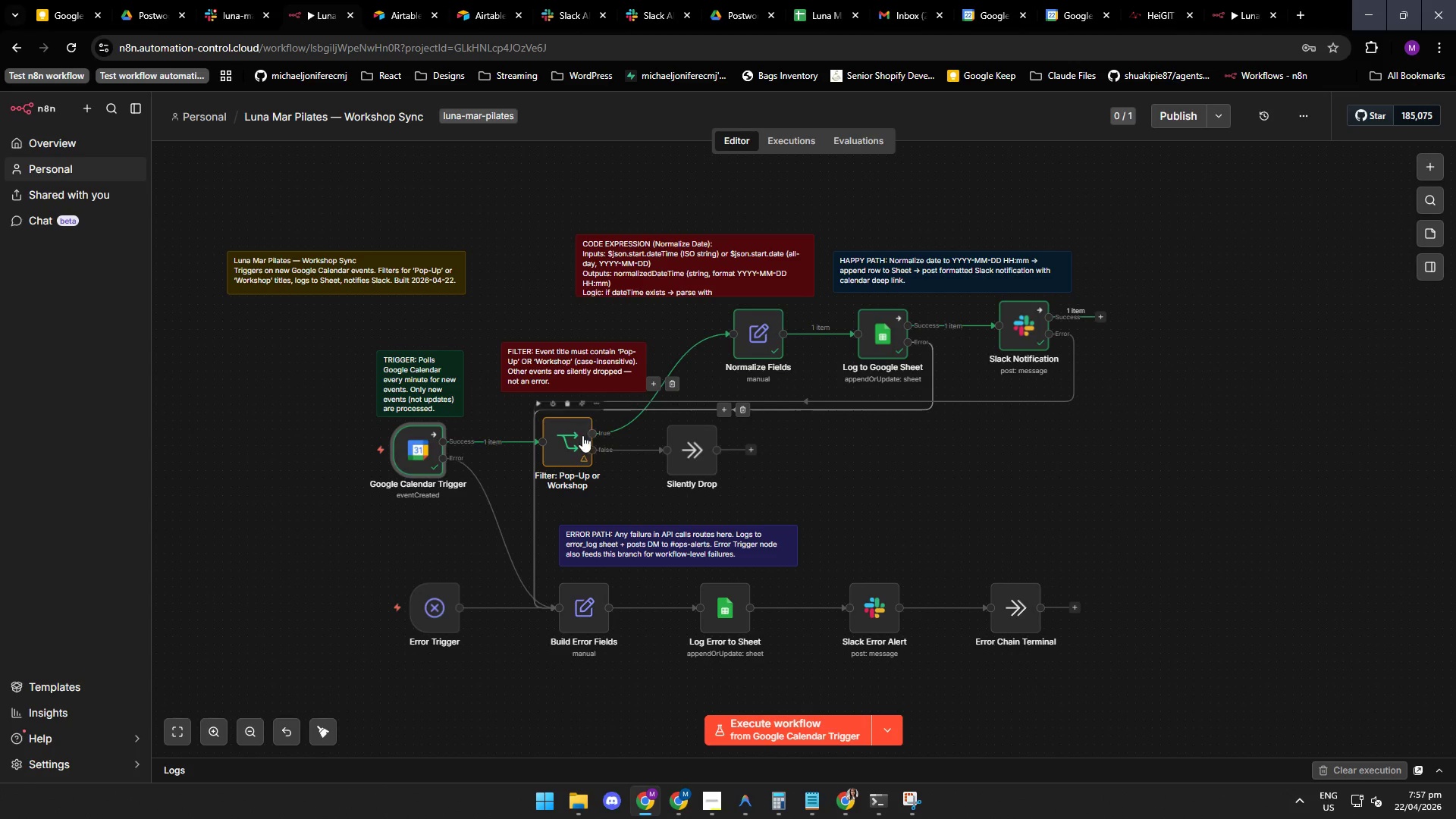 
double_click([572, 441])
 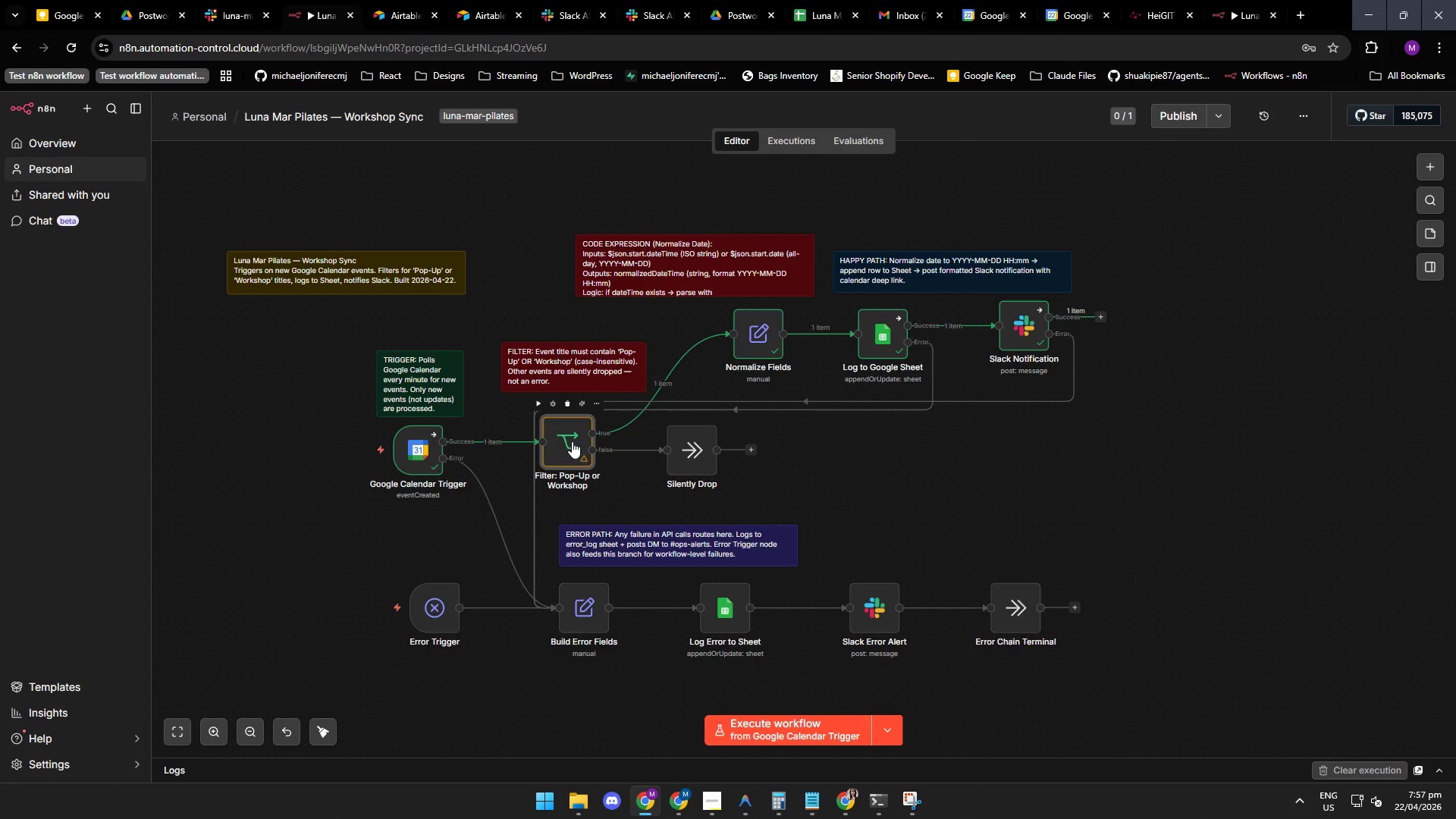 
triple_click([572, 441])
 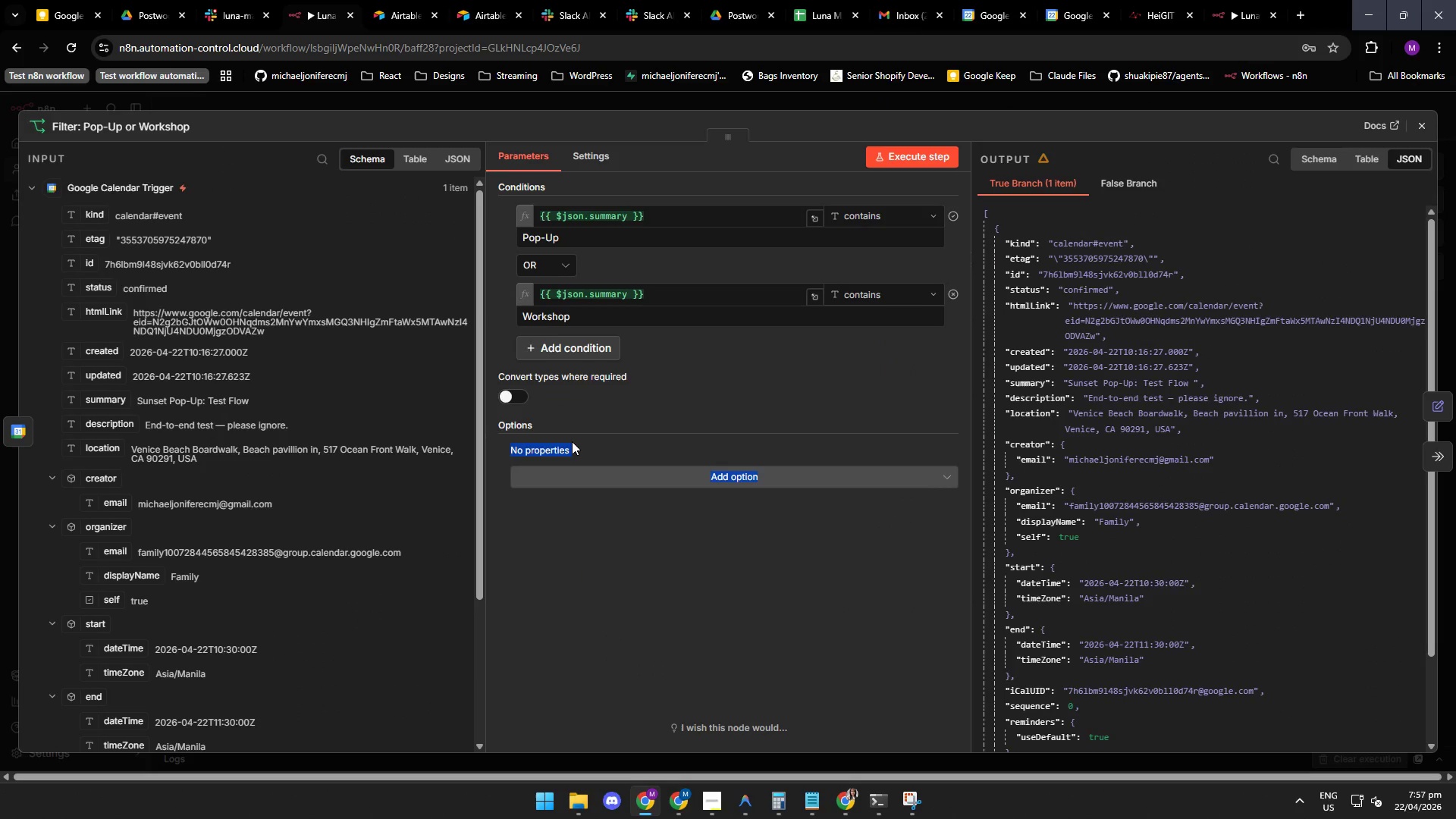 
triple_click([572, 441])
 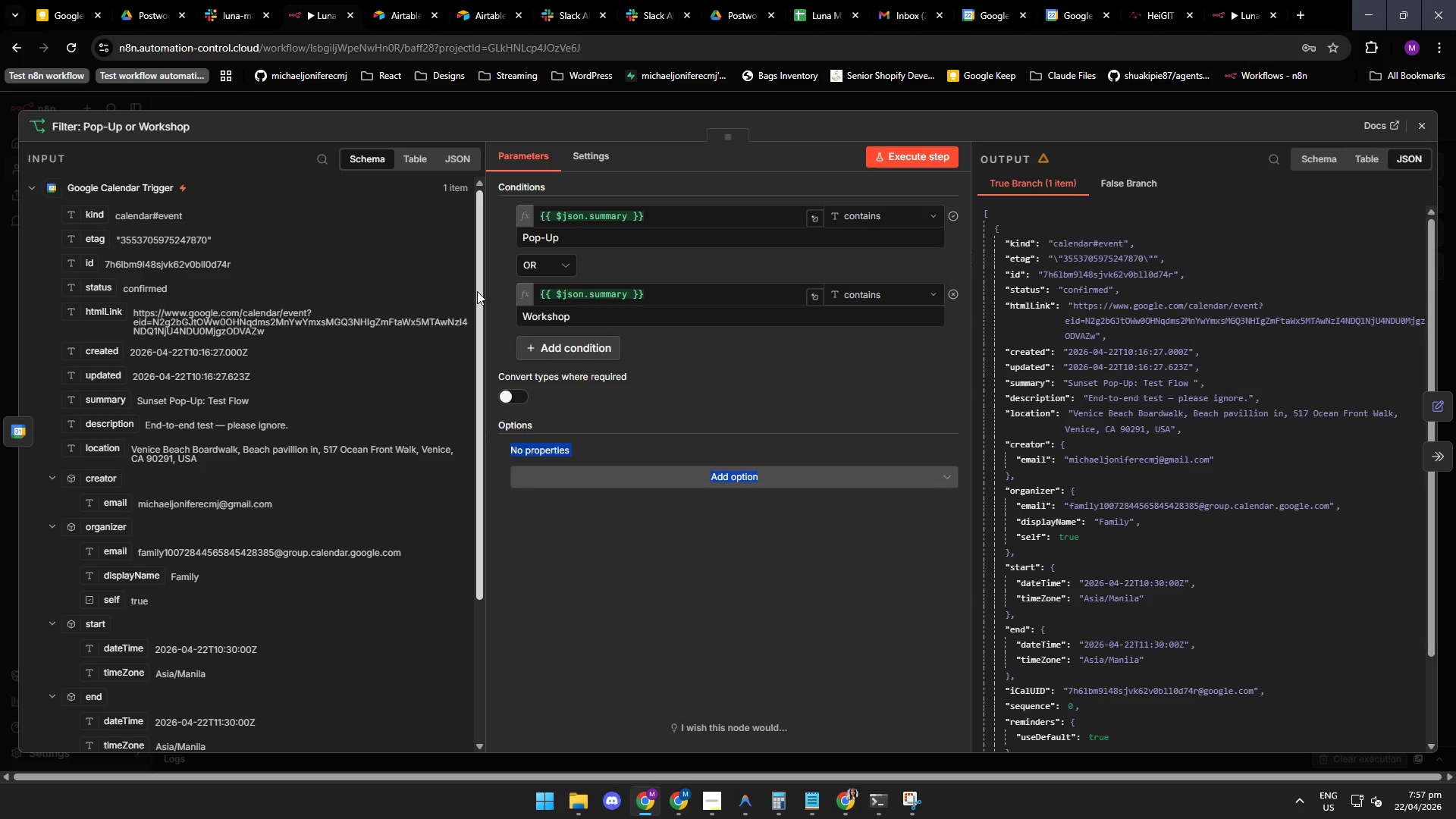 
left_click_drag(start_coordinate=[479, 290], to_coordinate=[474, 384])
 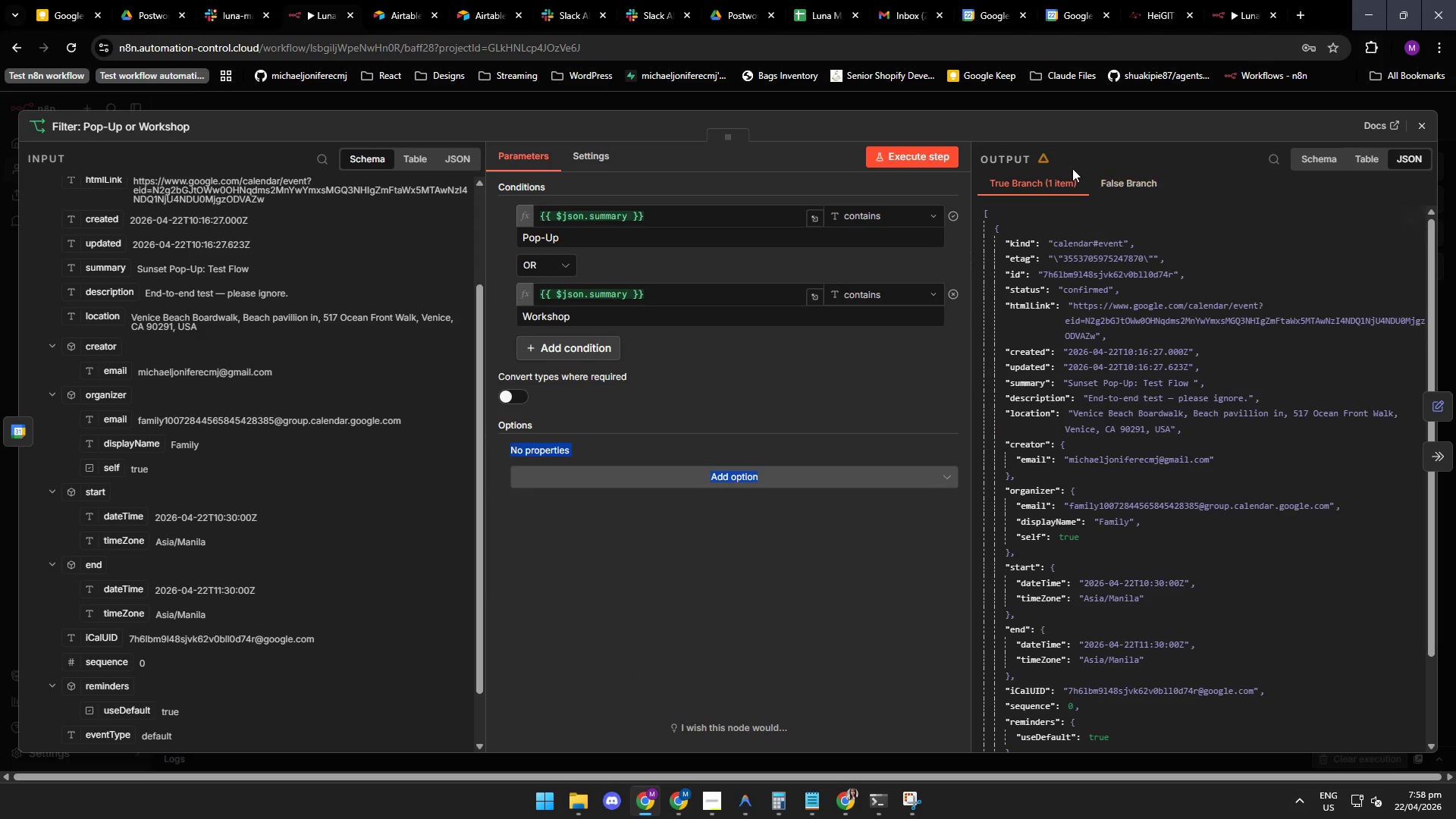 
wait(9.23)
 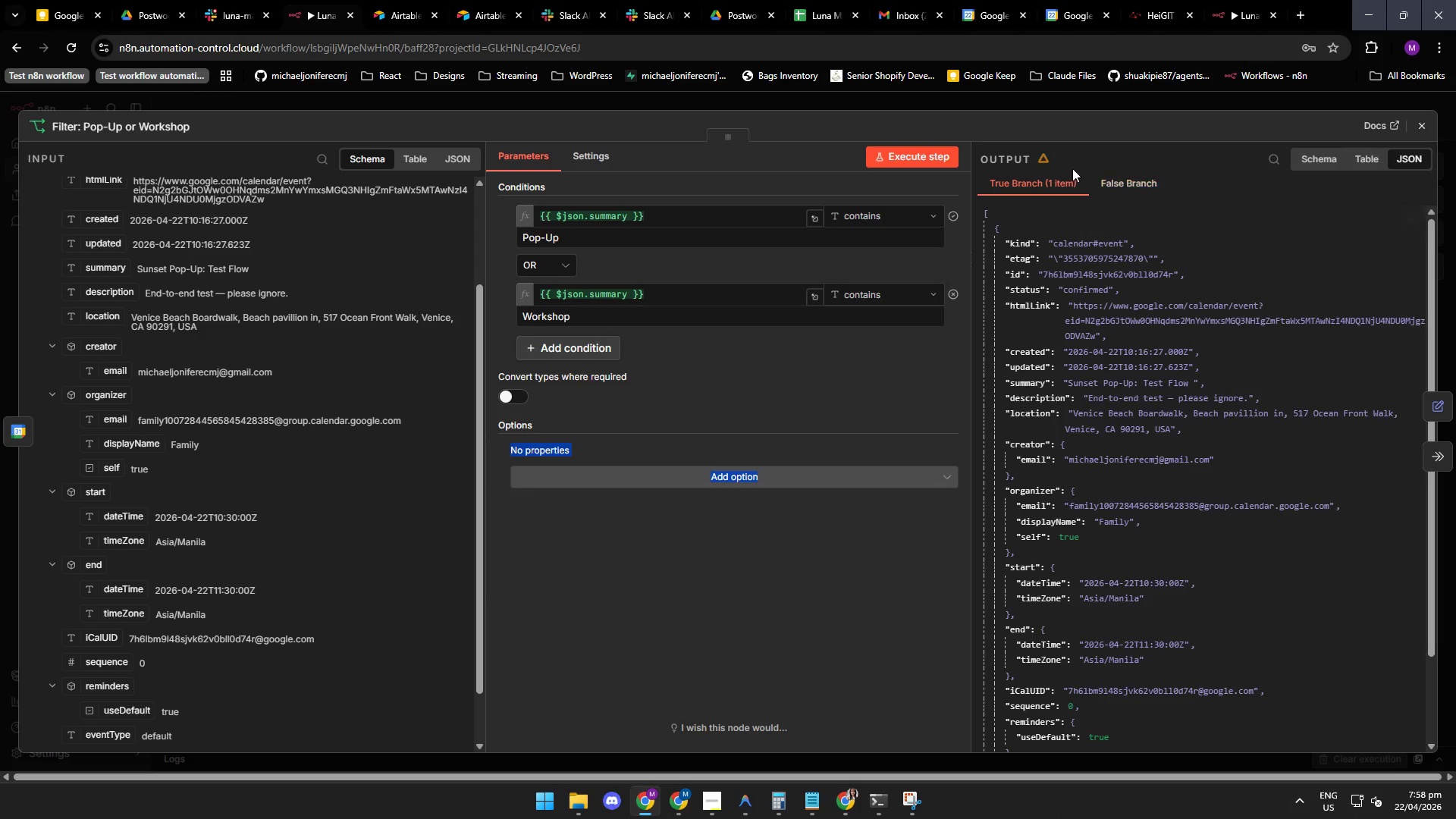 
left_click_drag(start_coordinate=[1433, 277], to_coordinate=[1421, 359])
 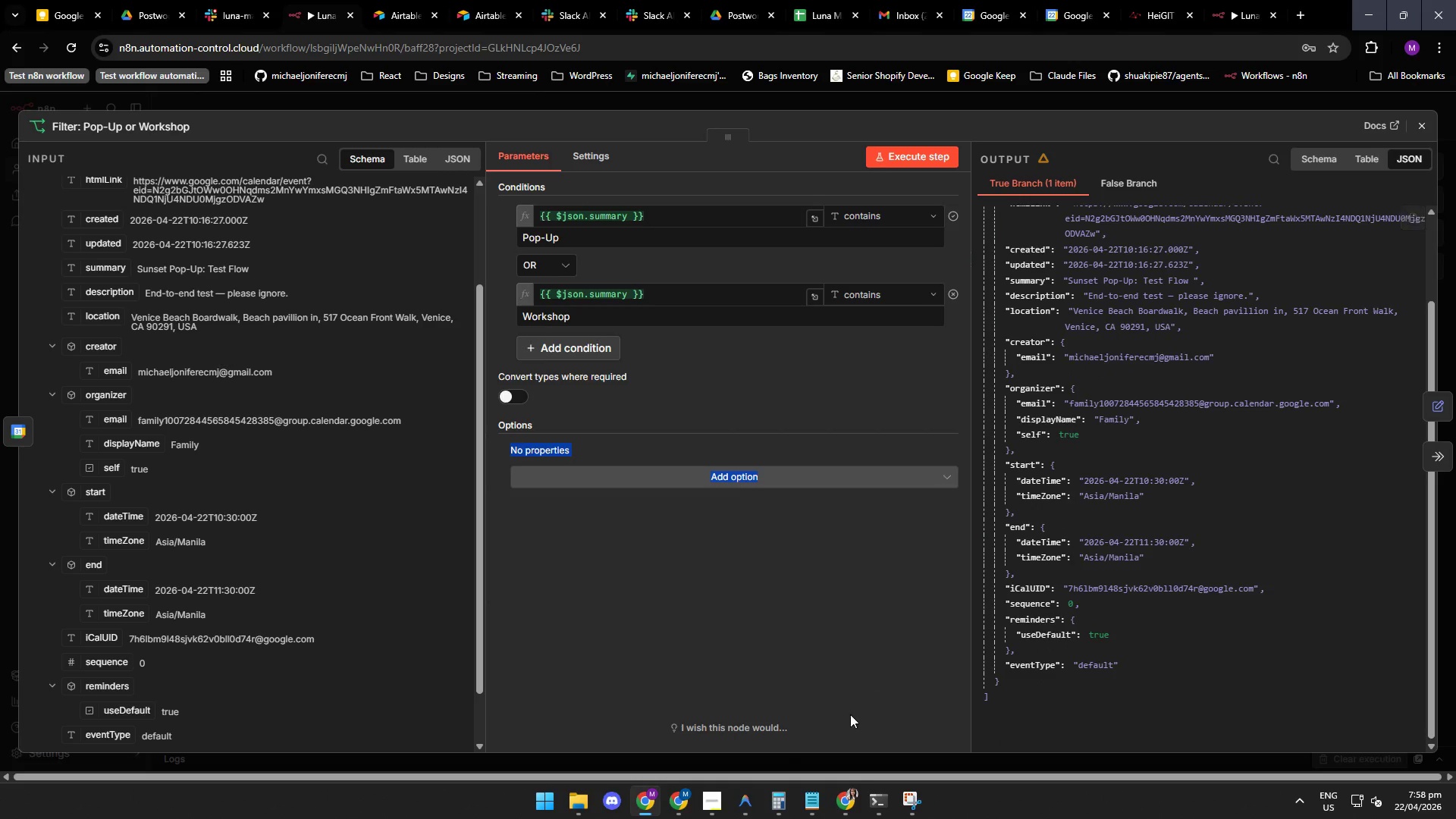 
left_click([745, 792])
 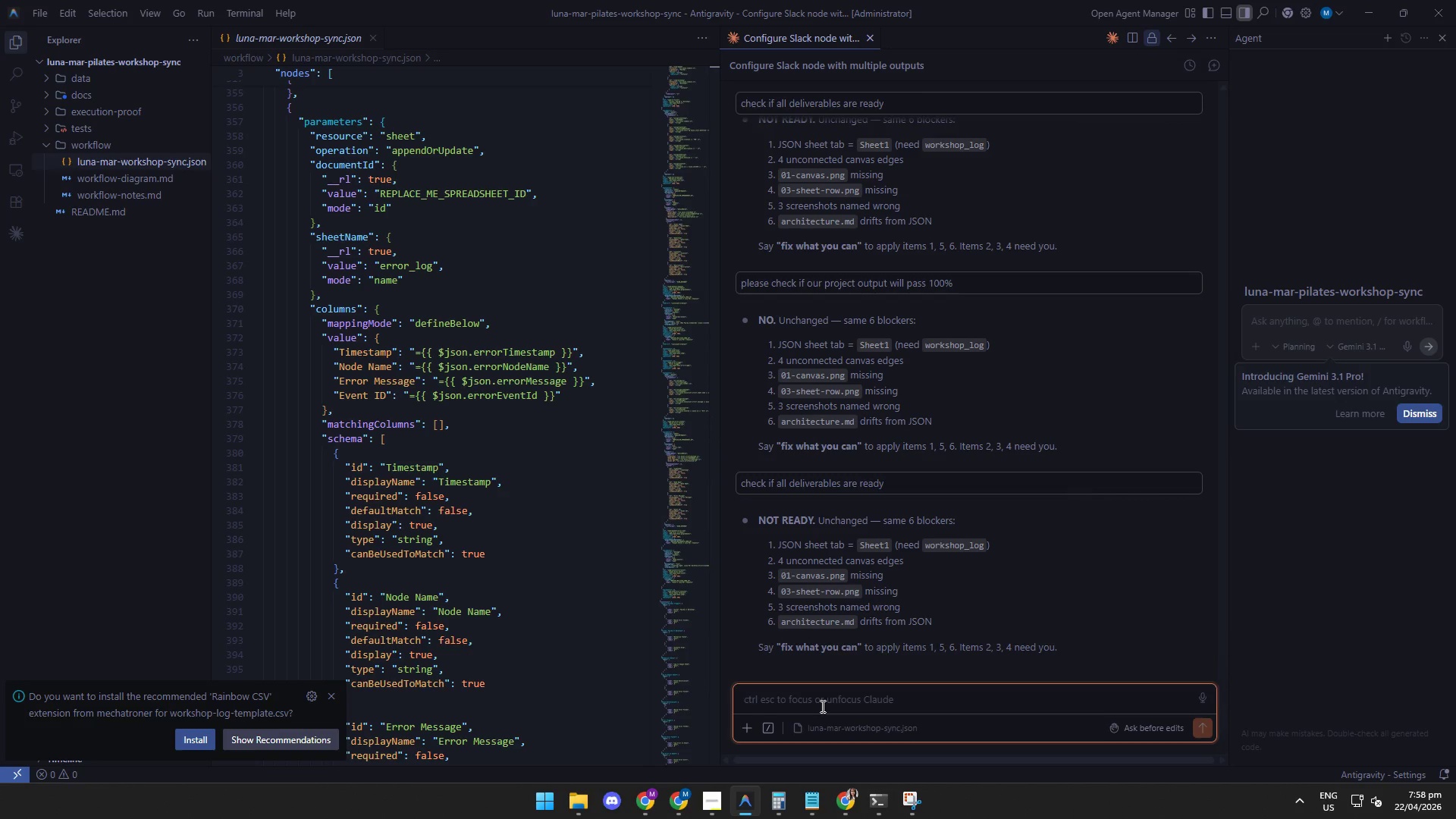 
wait(15.14)
 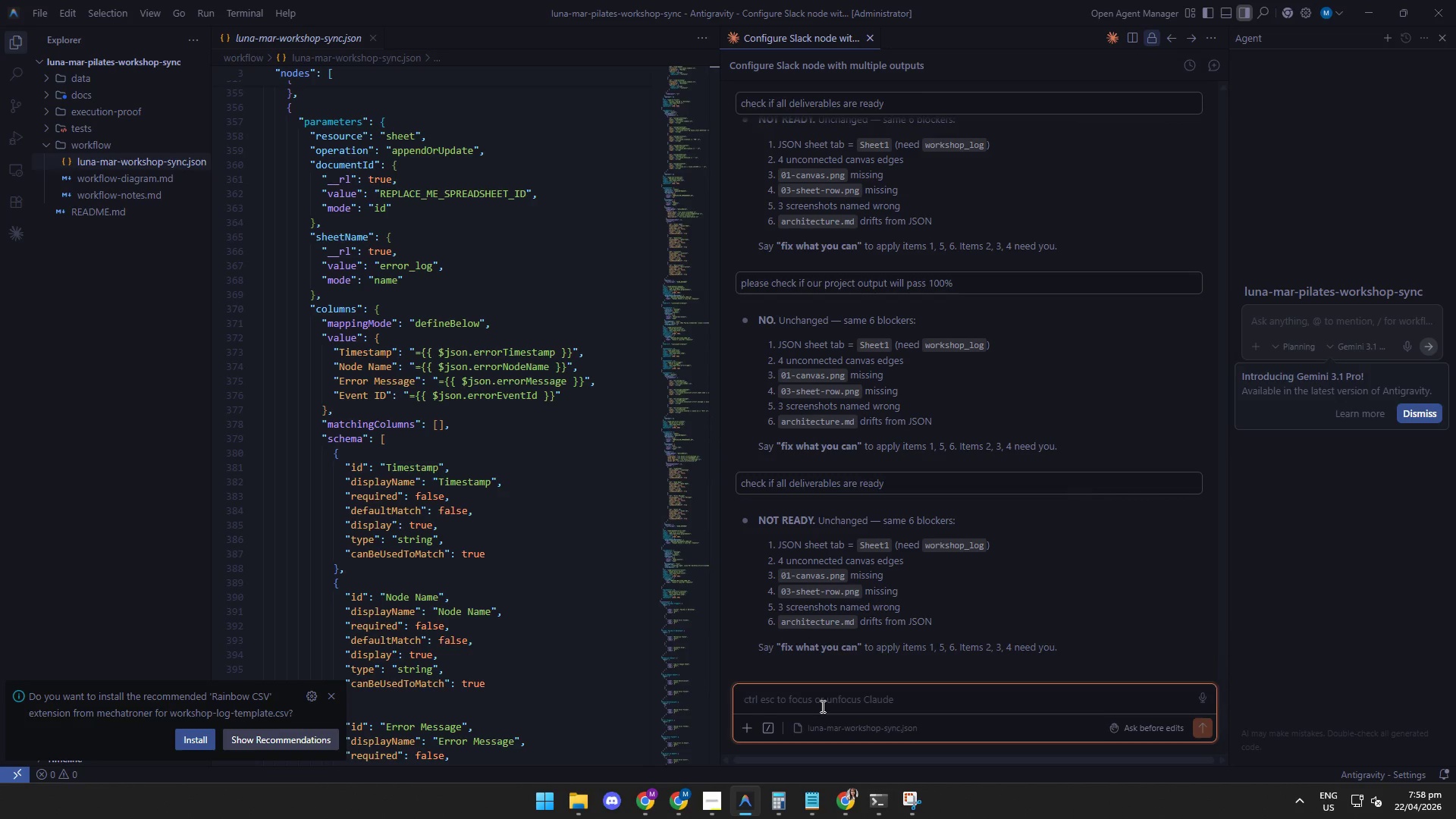 
left_click([651, 810])
 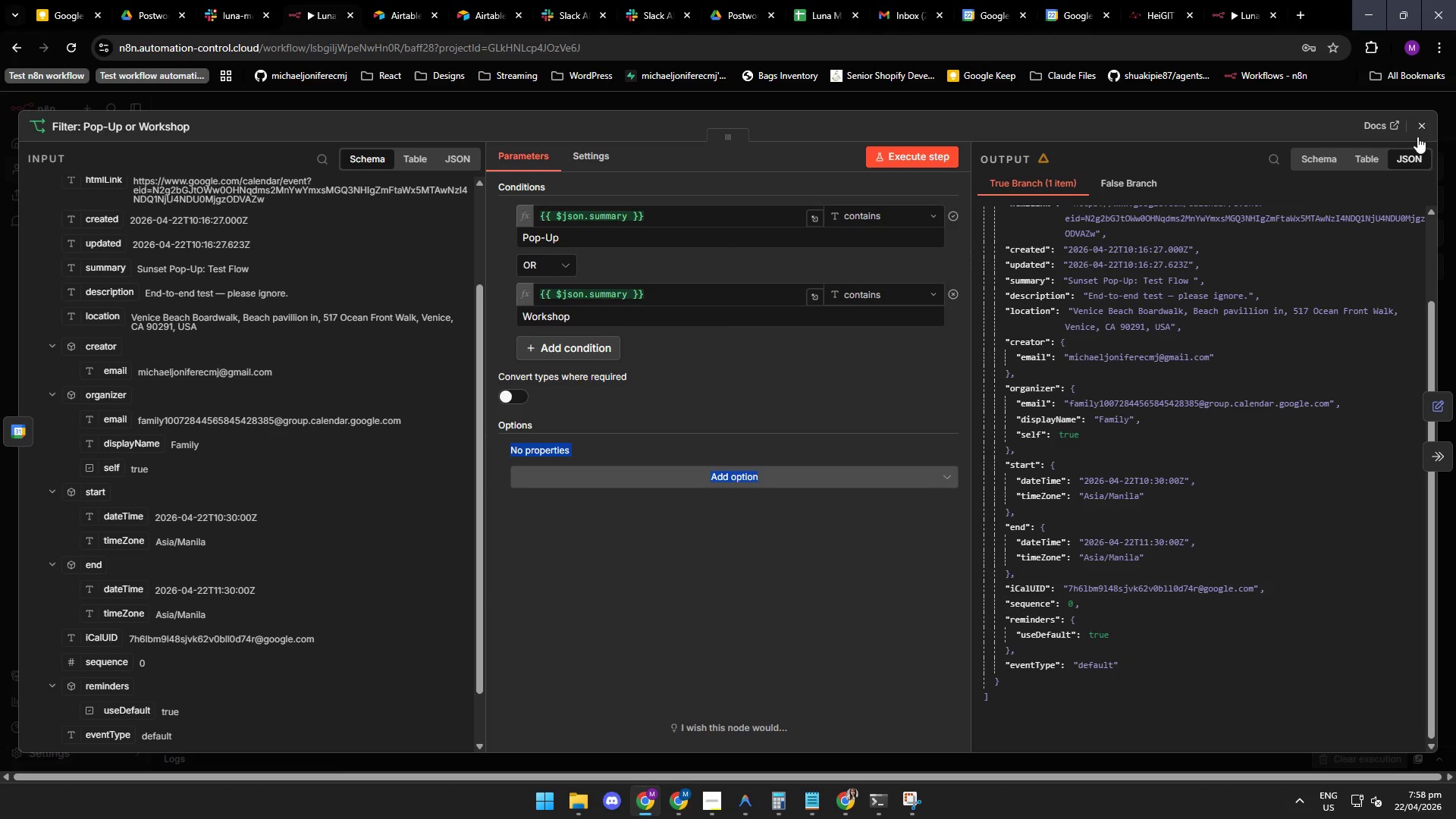 
left_click([1423, 129])
 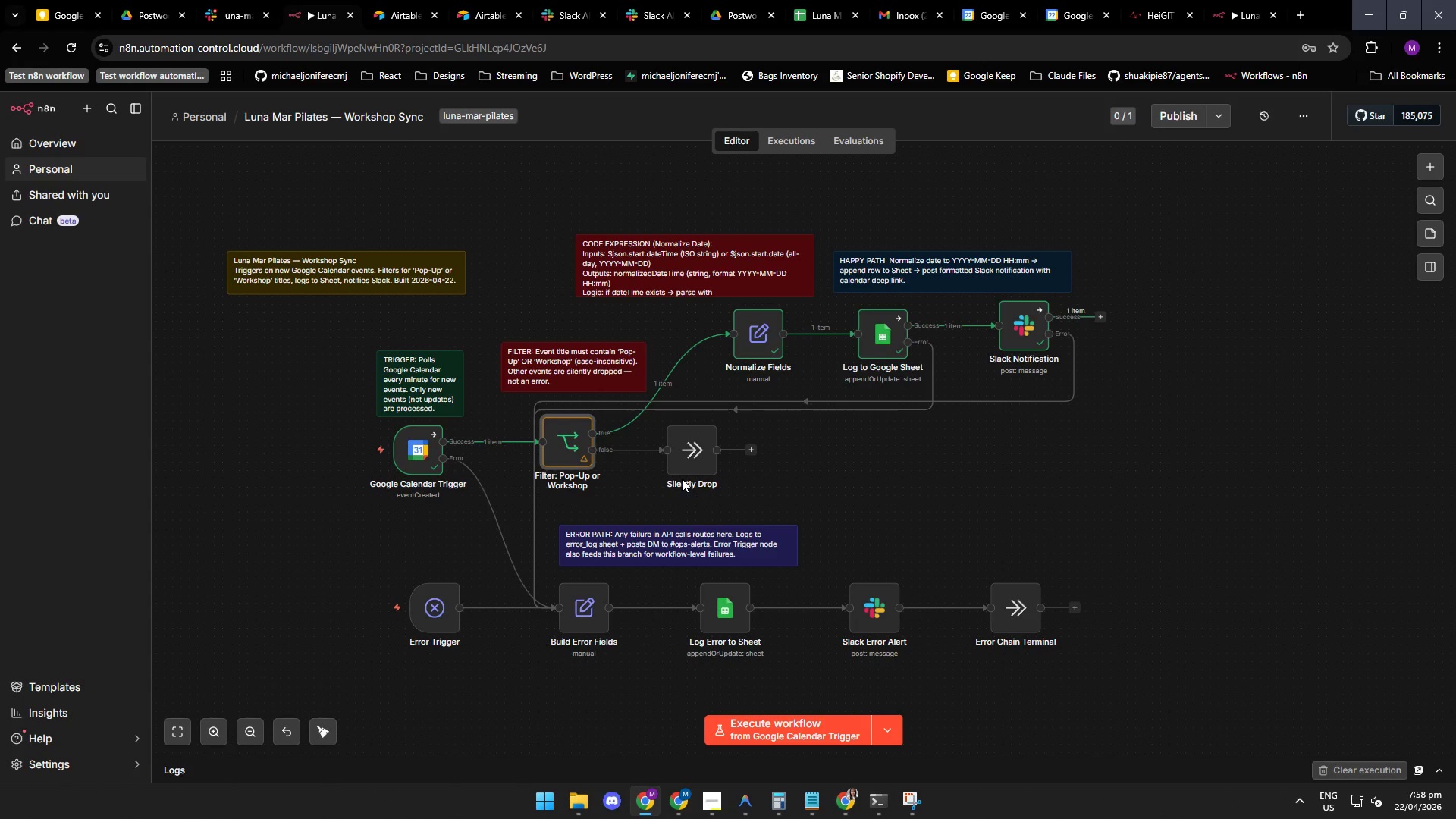 
wait(7.12)
 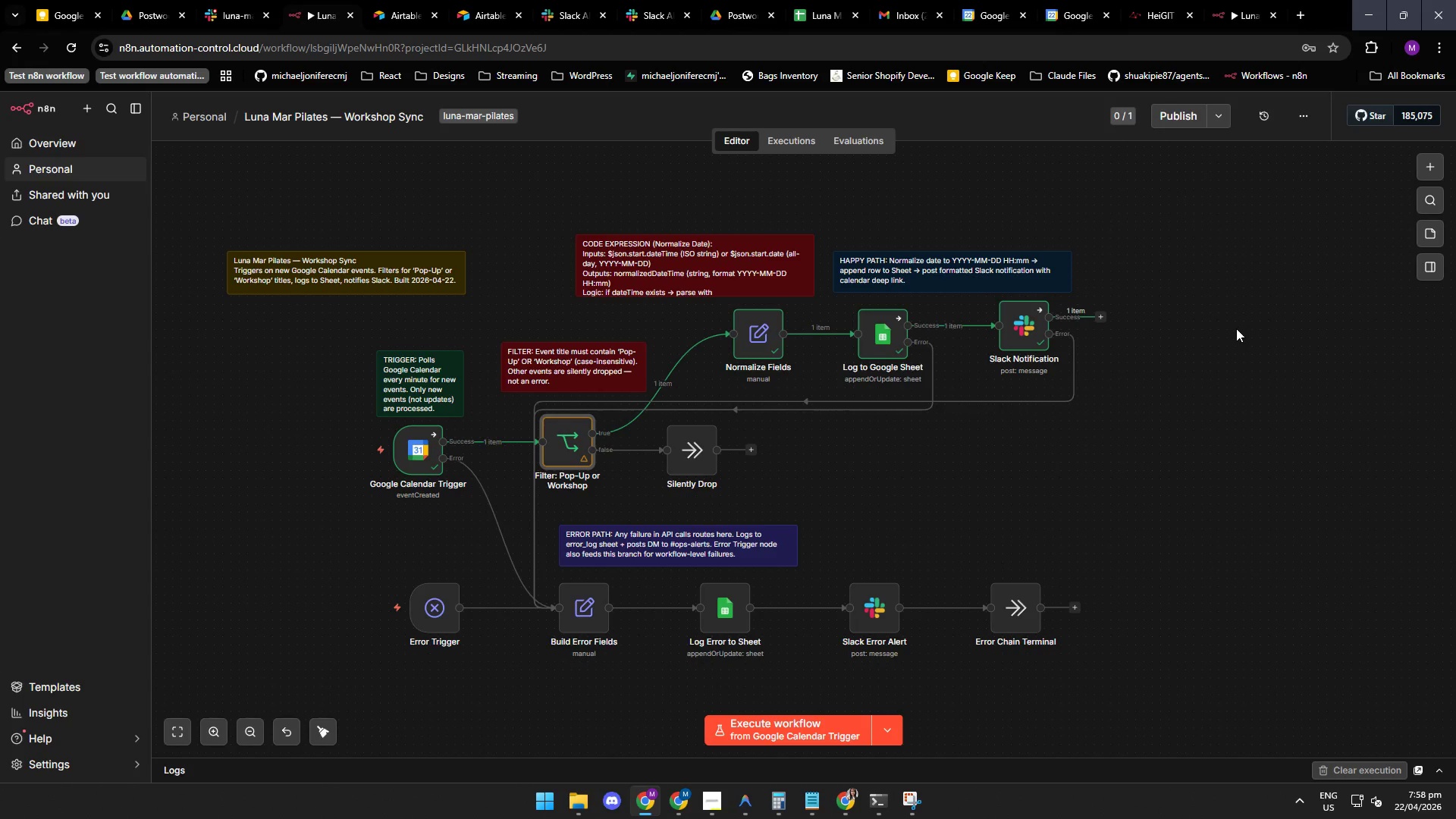 
double_click([587, 606])
 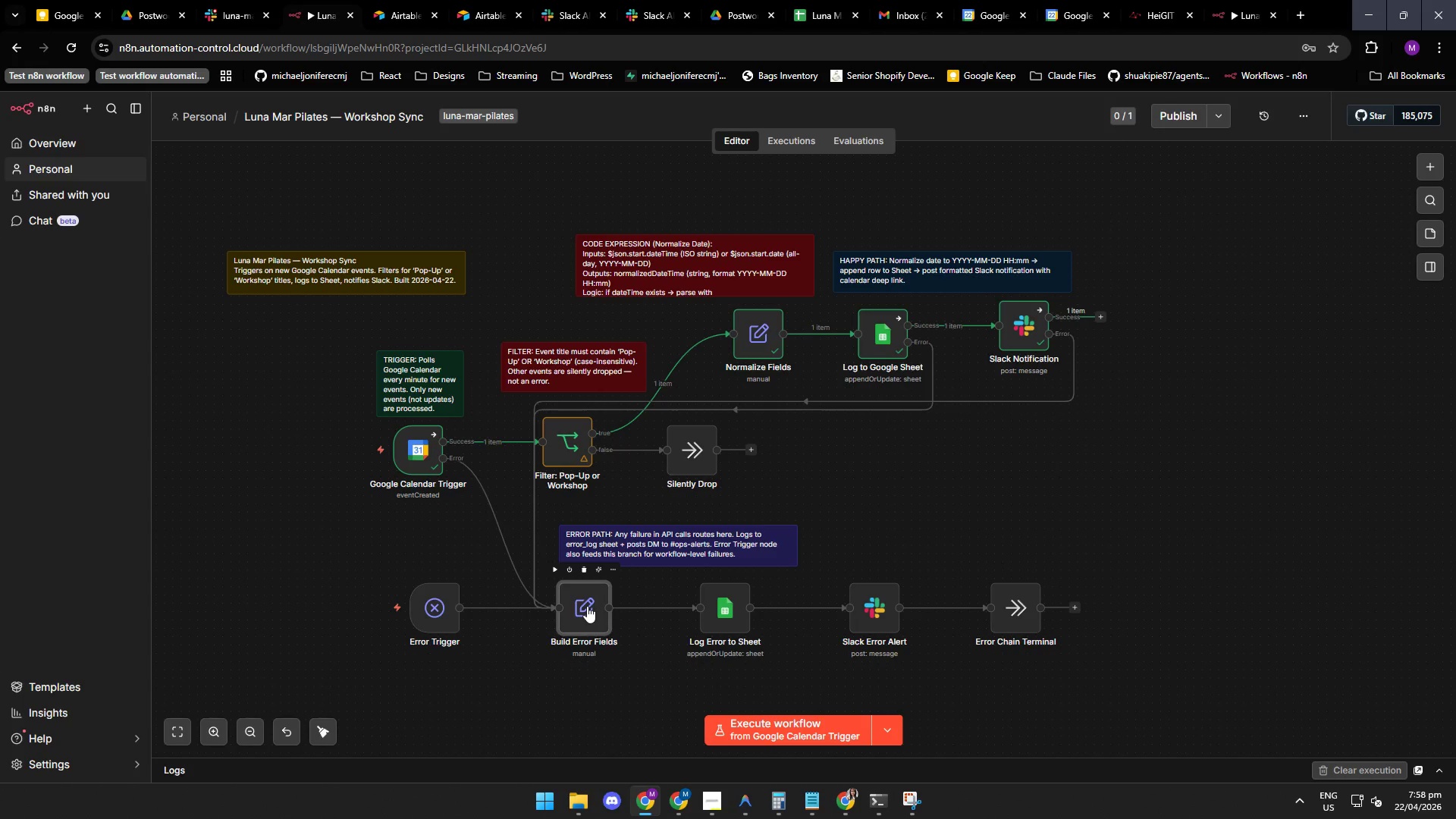 
triple_click([587, 606])
 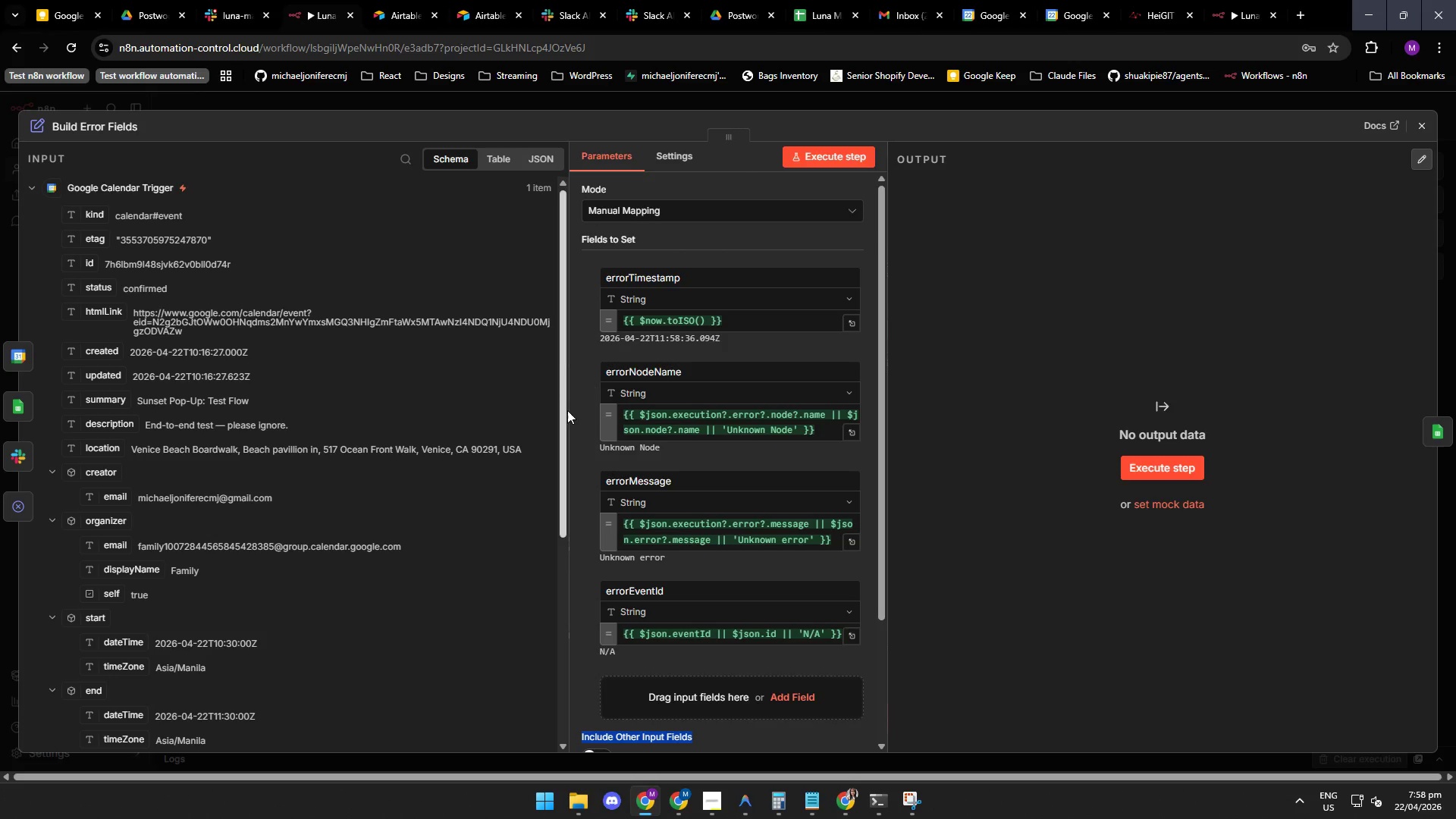 
triple_click([587, 606])
 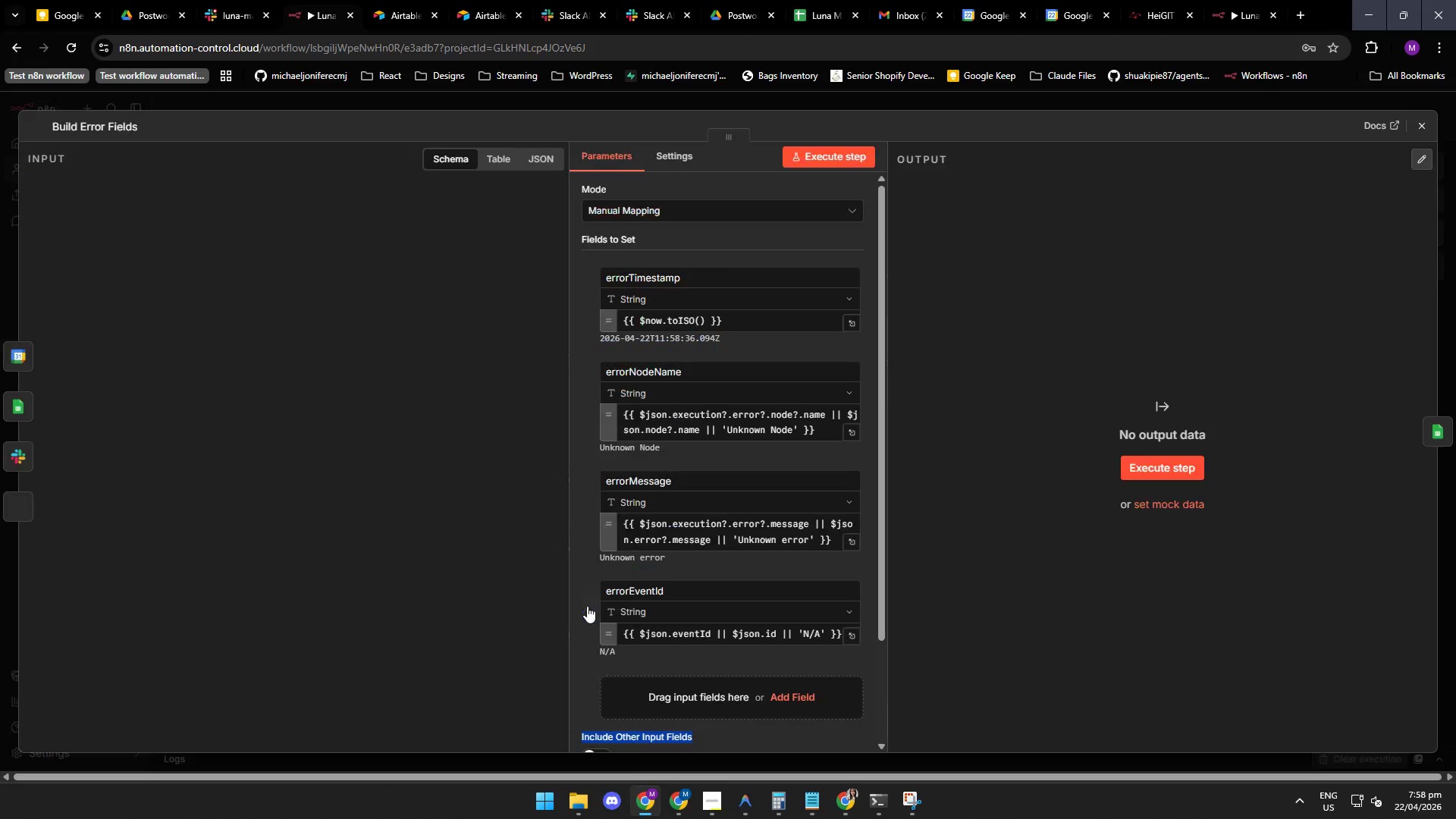 
left_click_drag(start_coordinate=[564, 406], to_coordinate=[562, 444])
 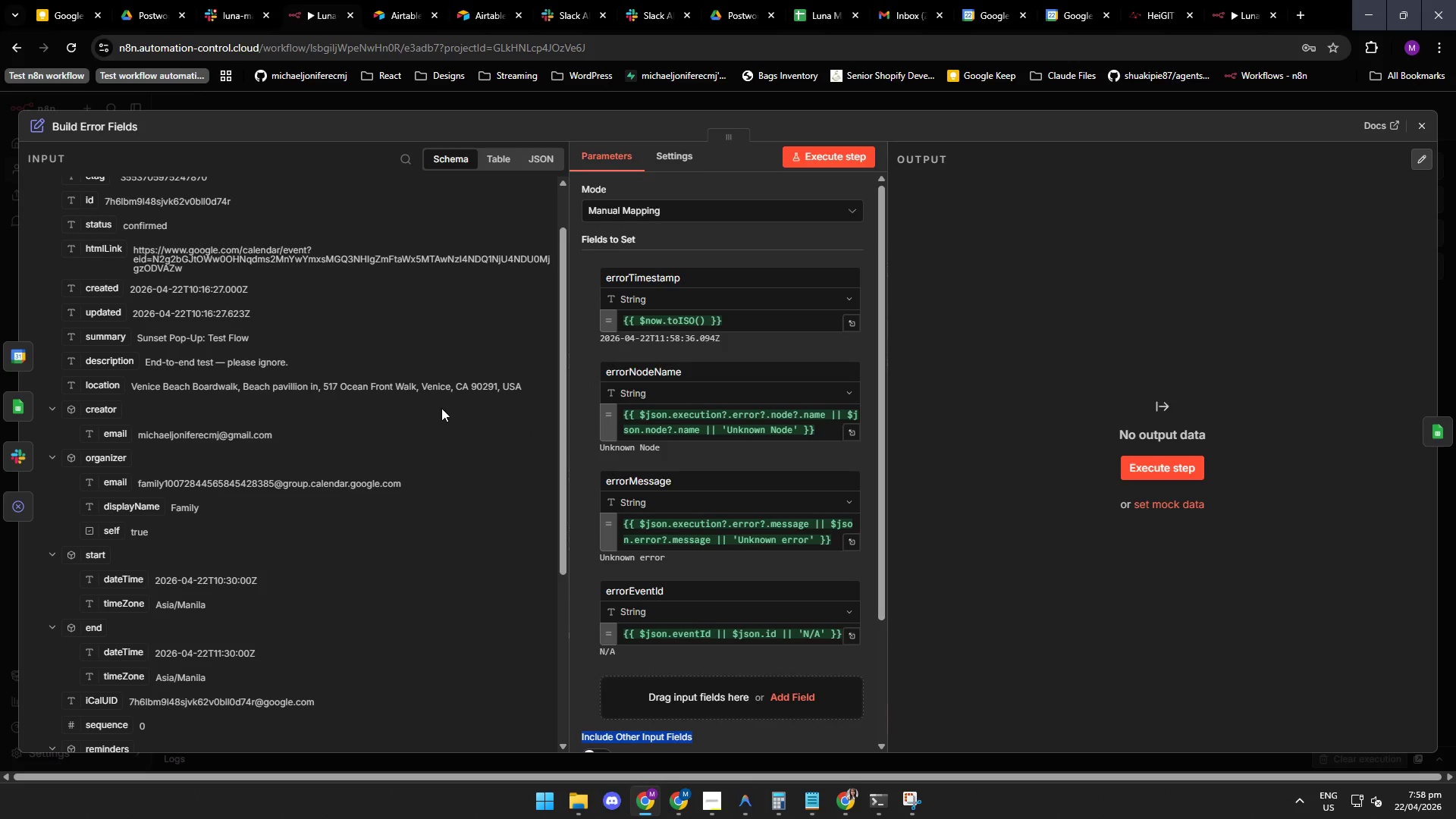 
wait(8.77)
 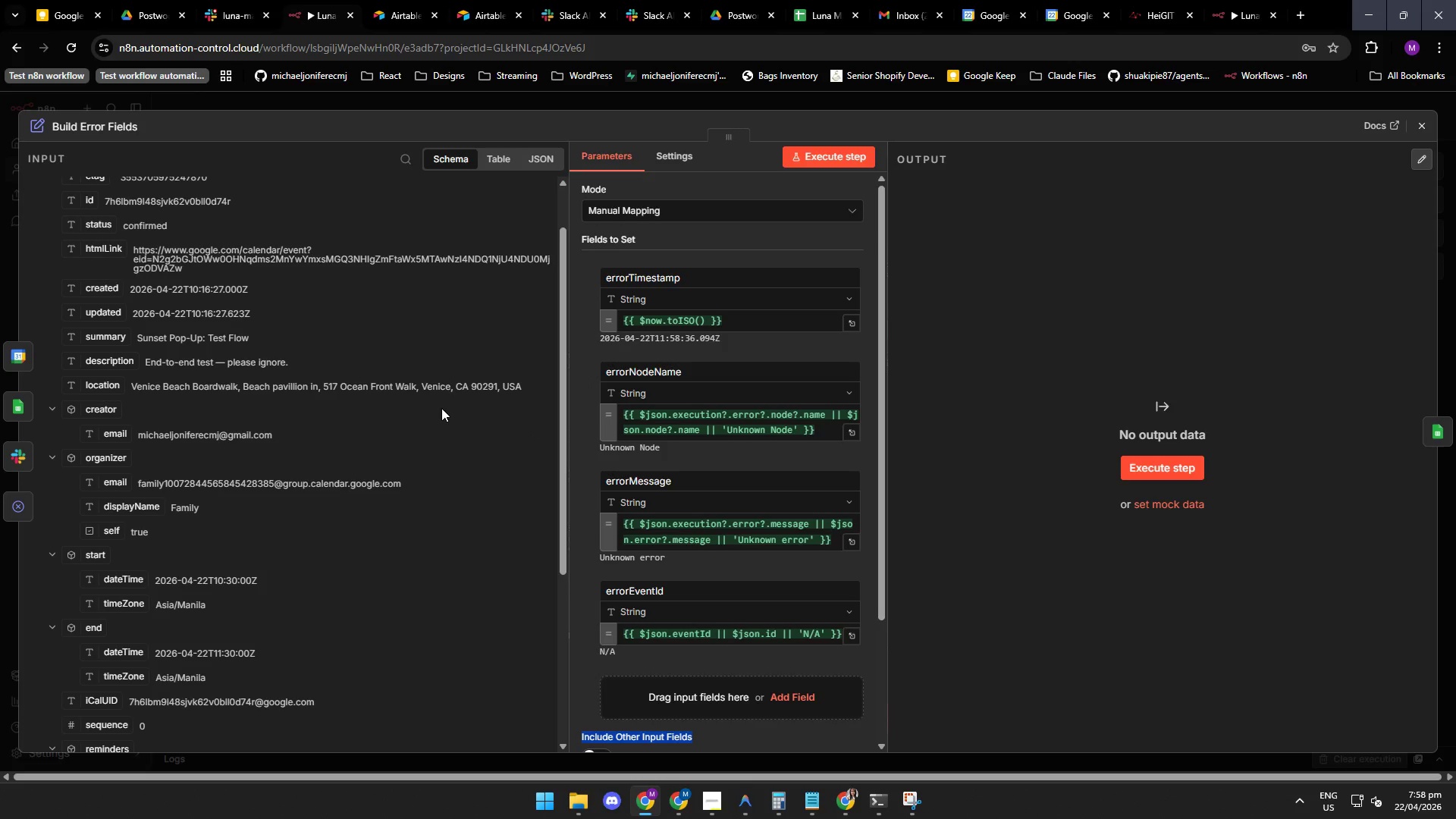 
left_click([715, 799])